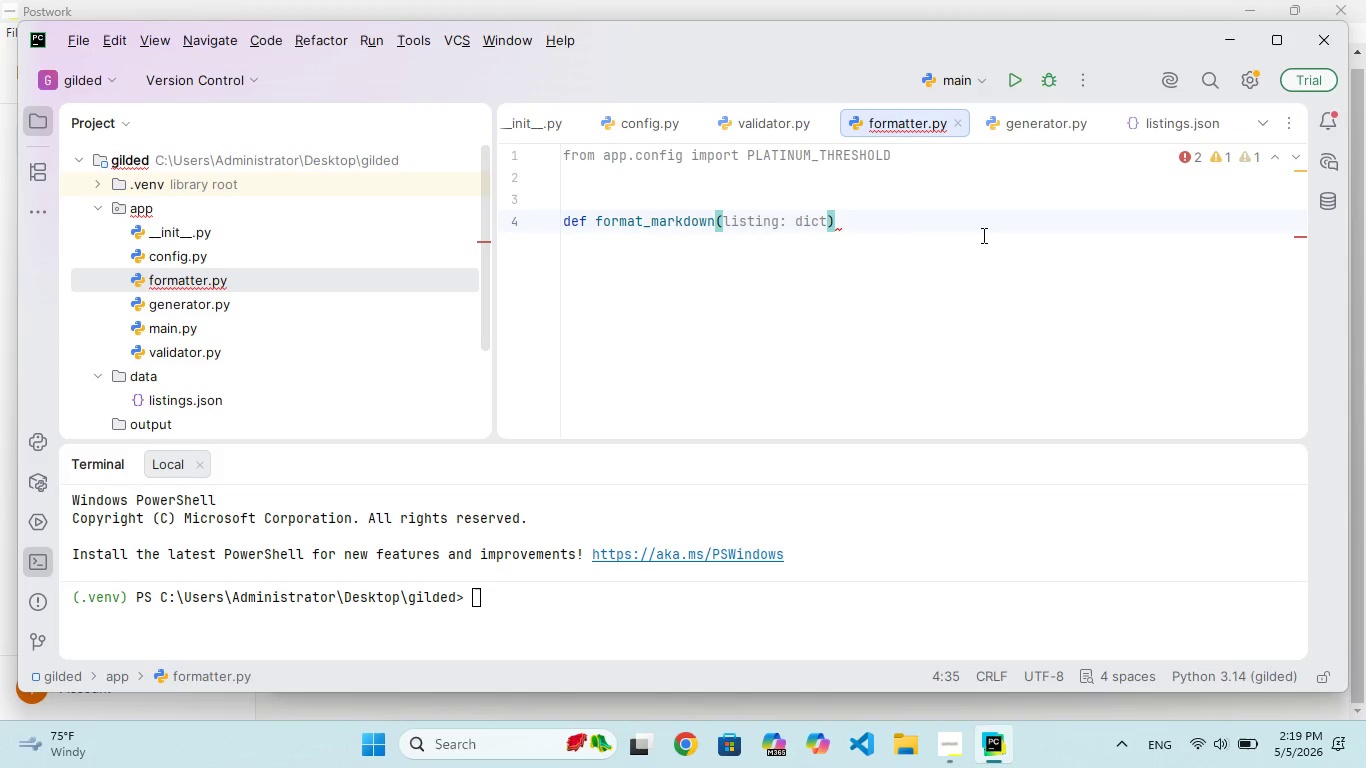 
type( -> str:)
 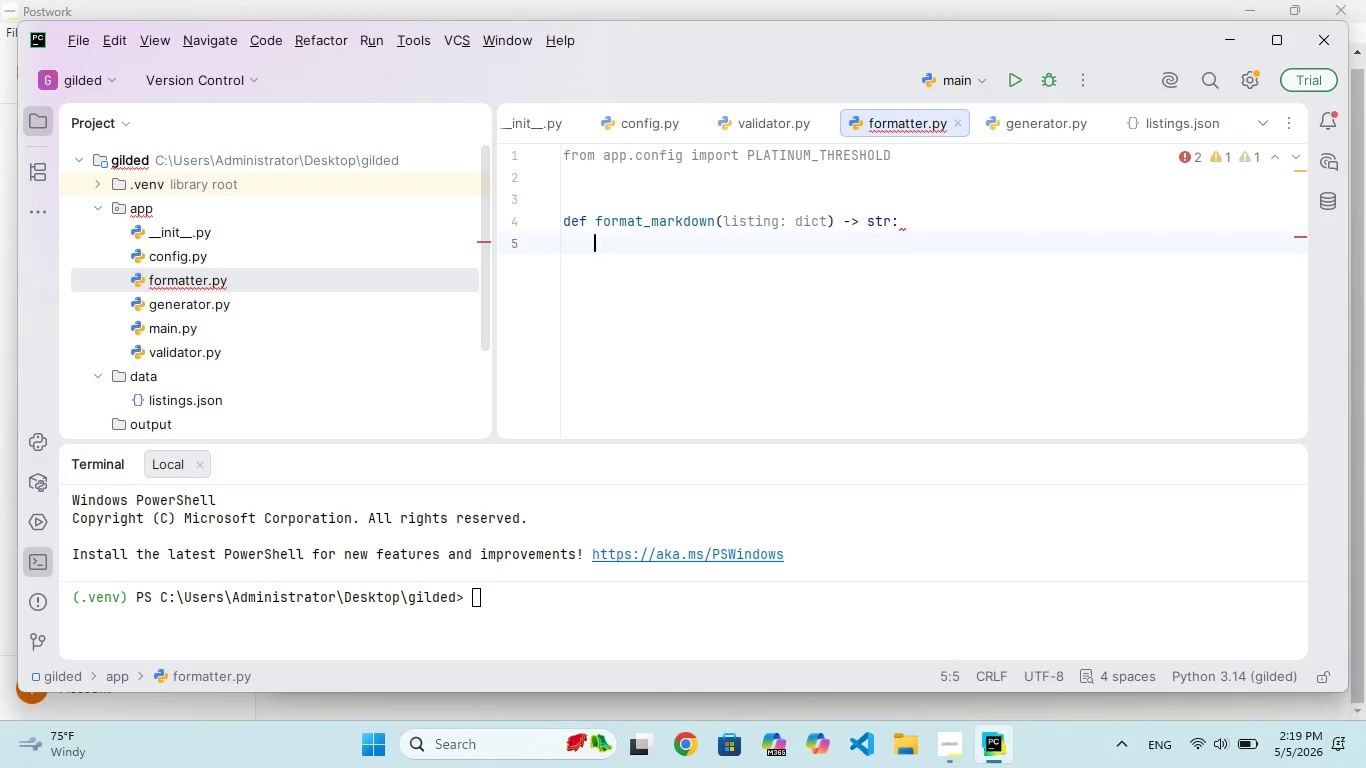 
 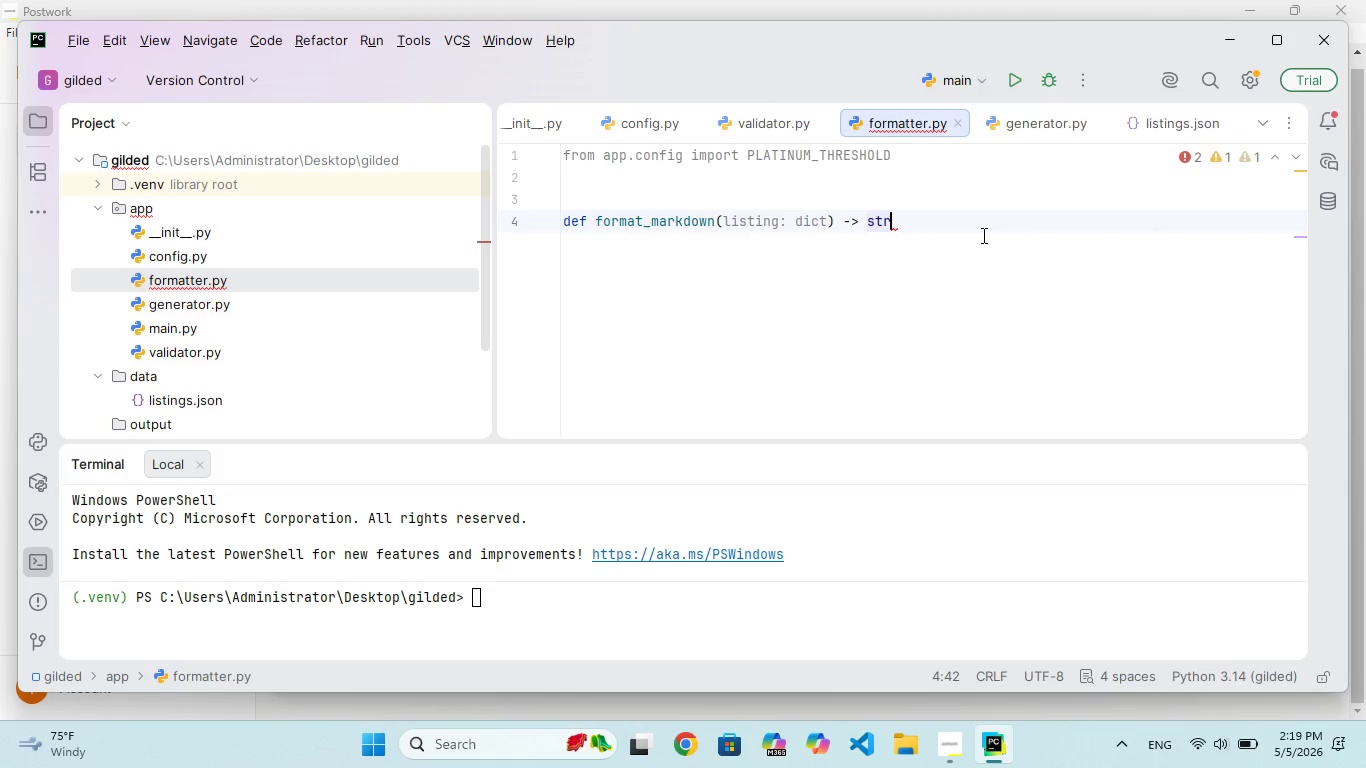 
key(Enter)
 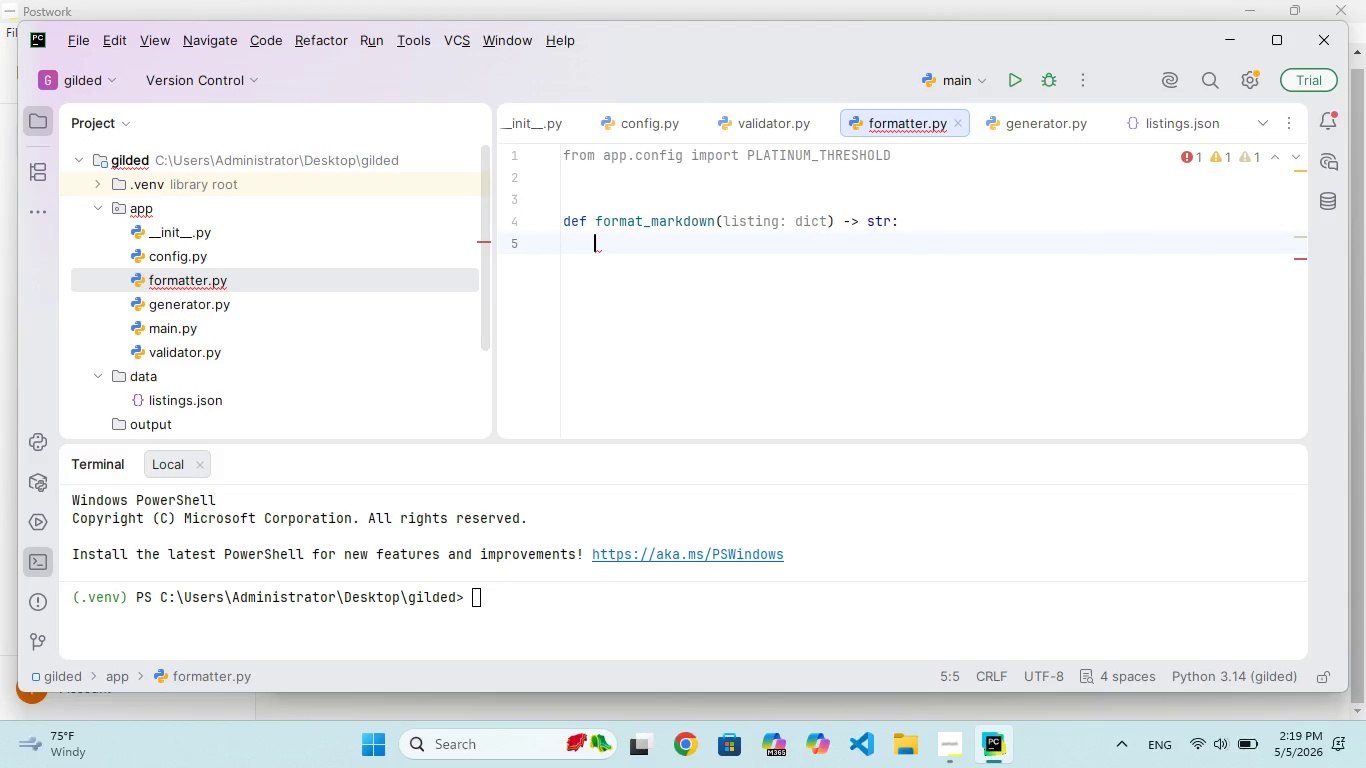 
type(nme)
 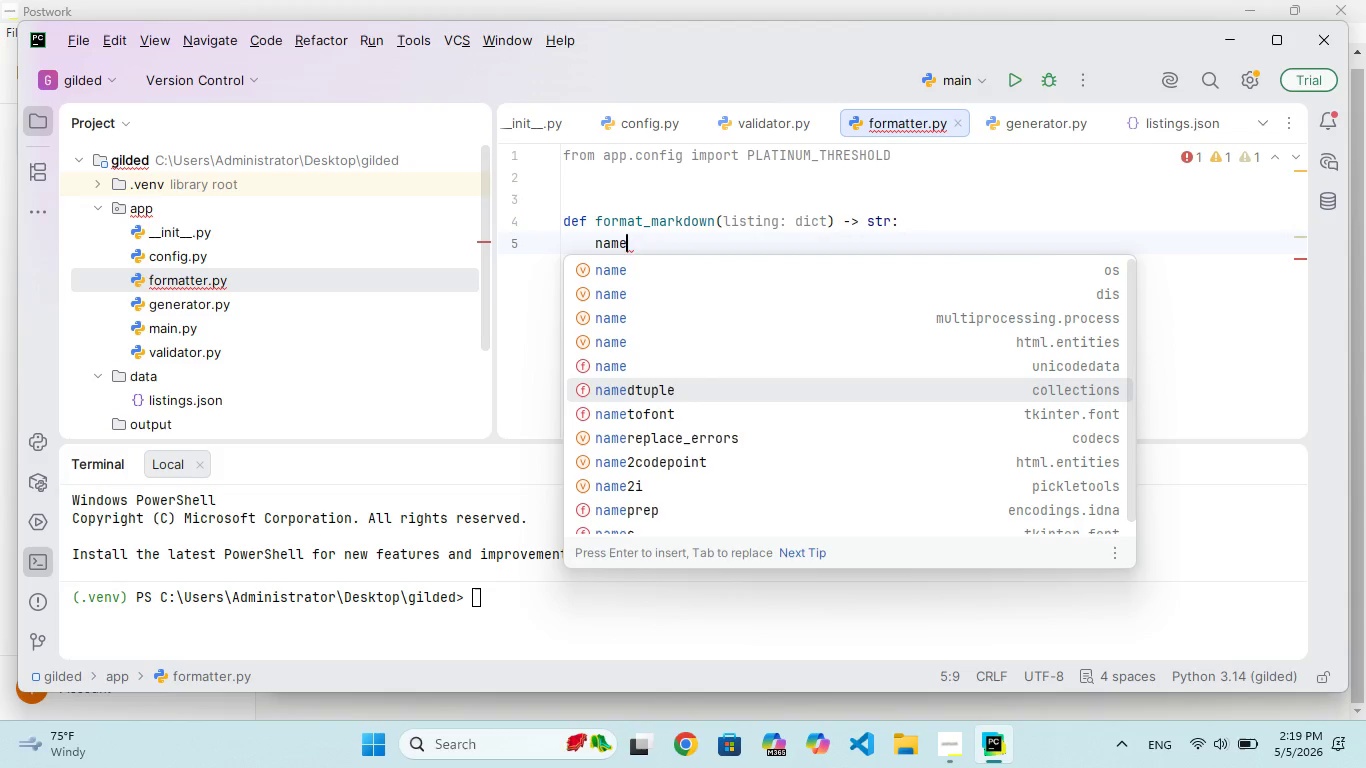 
hold_key(key=A, duration=0.41)
 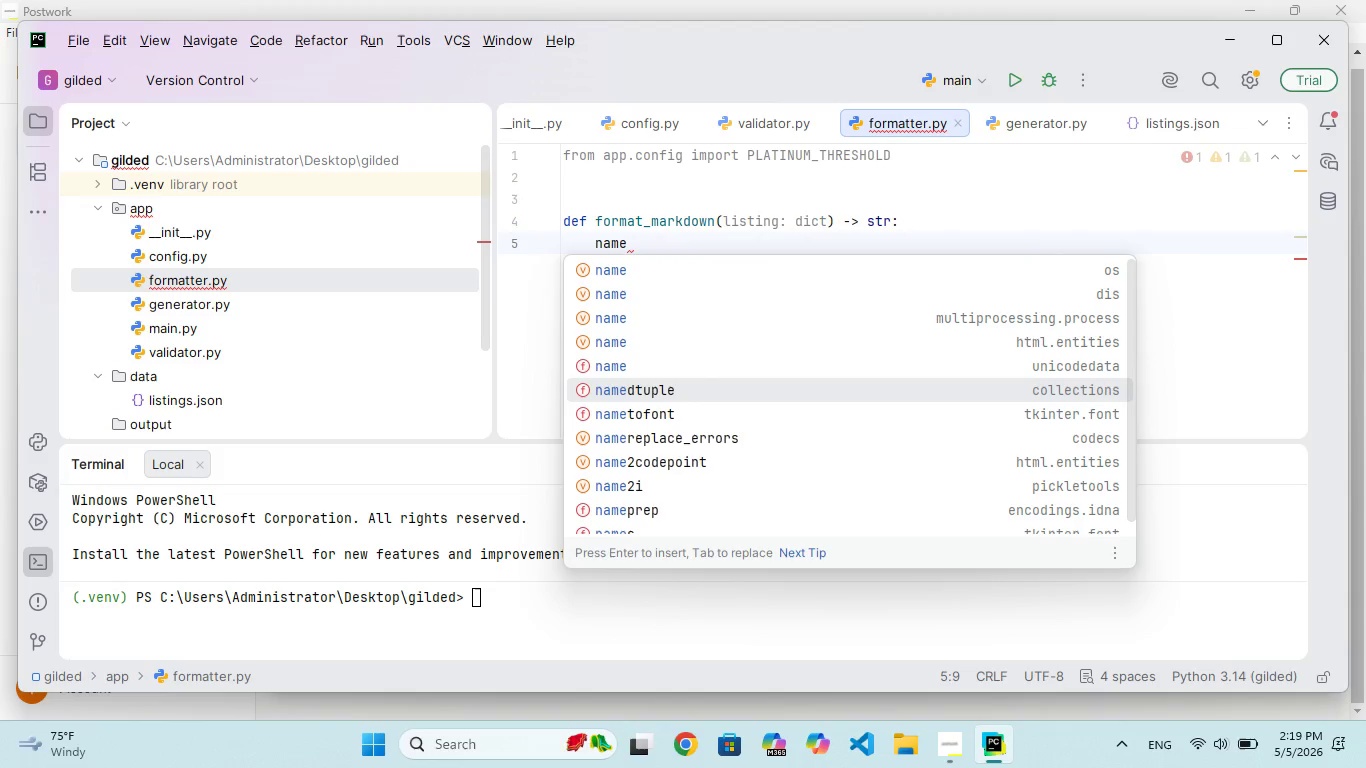 
key(Enter)
 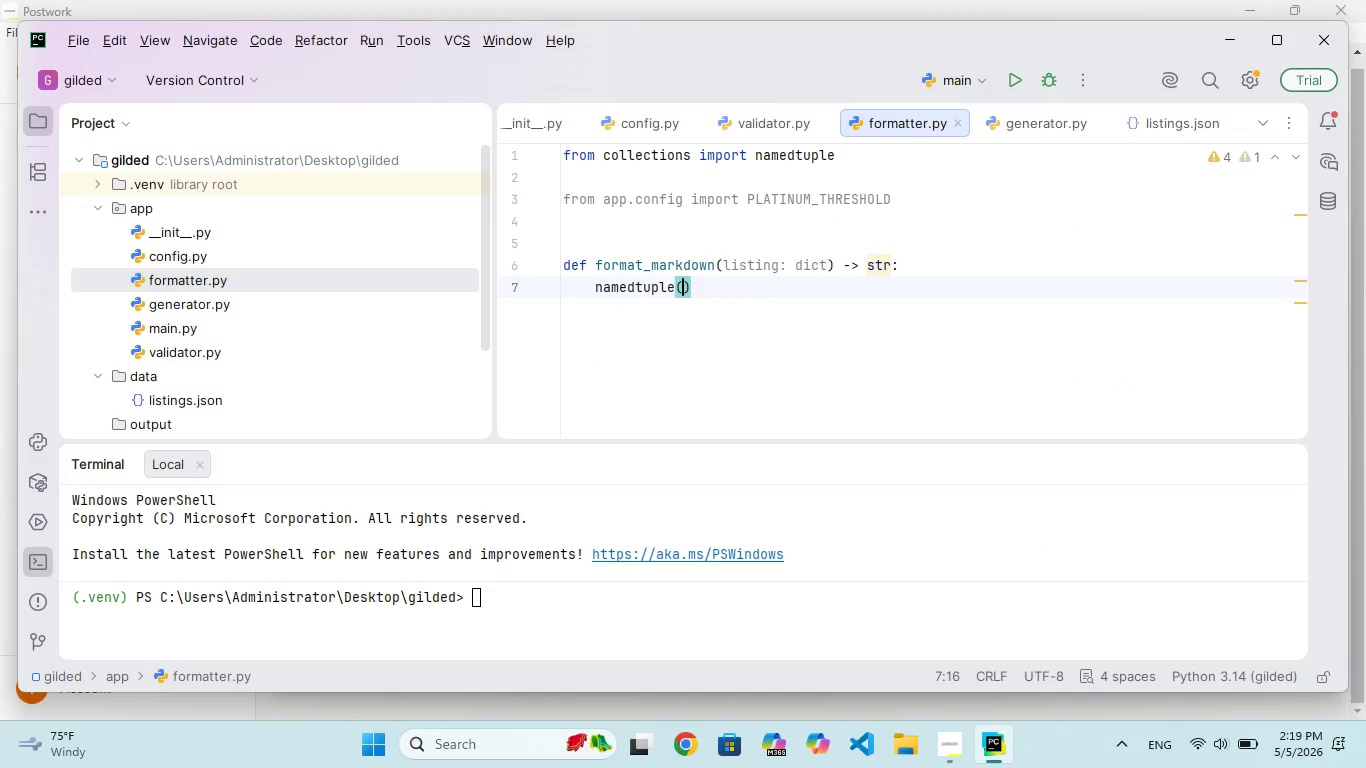 
key(Backspace)
key(Backspace)
key(Backspace)
key(Backspace)
key(Backspace)
key(Backspace)
key(Backspace)
key(Backspace)
key(Backspace)
key(Backspace)
key(Backspace)
type(nam -[Home])
 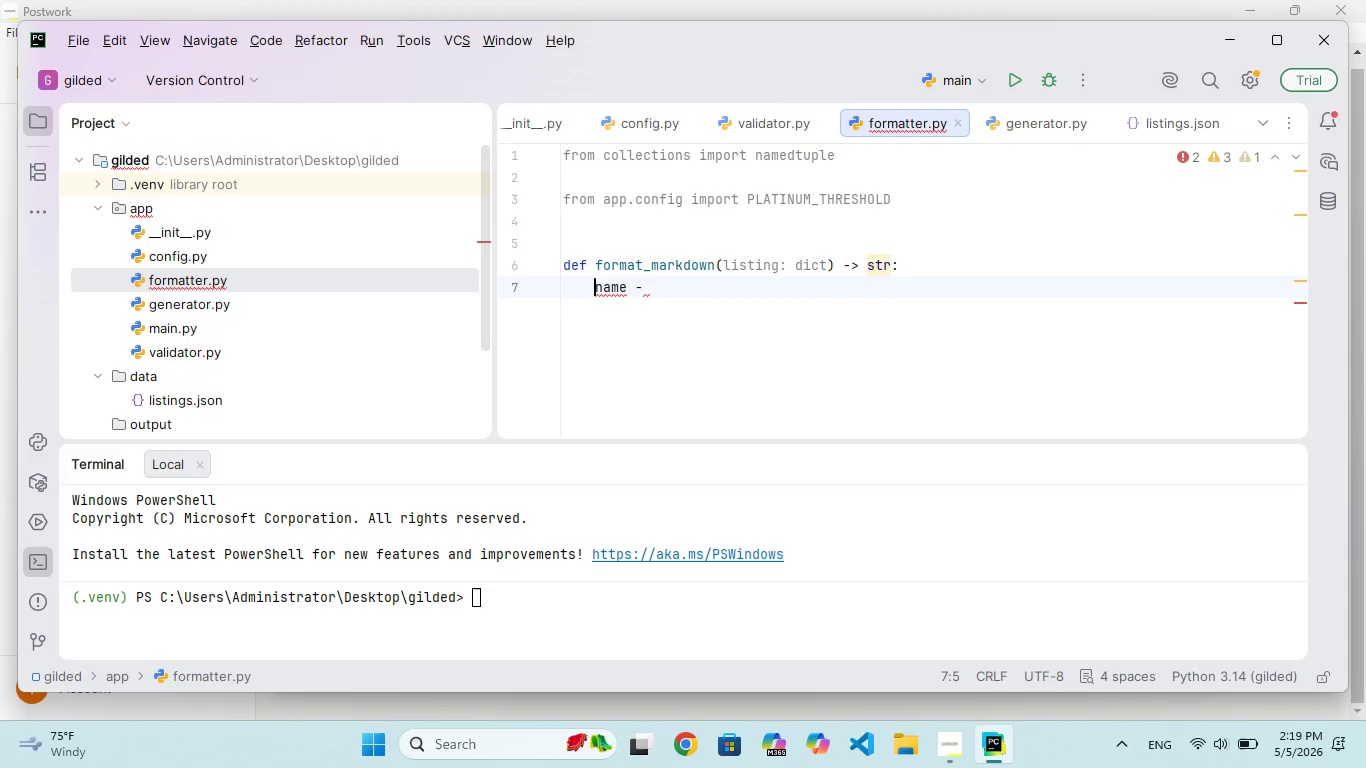 
hold_key(key=E, duration=0.34)
 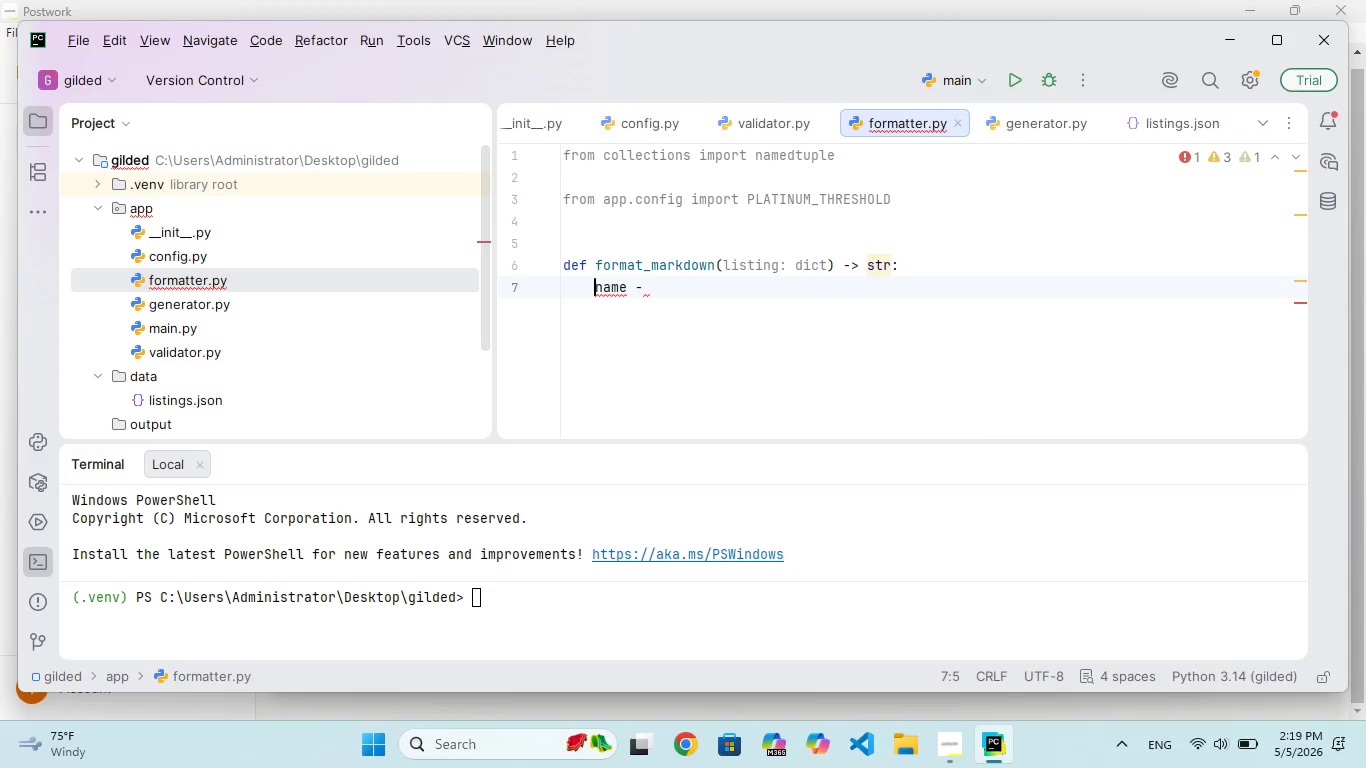 
key(ArrowRight)
 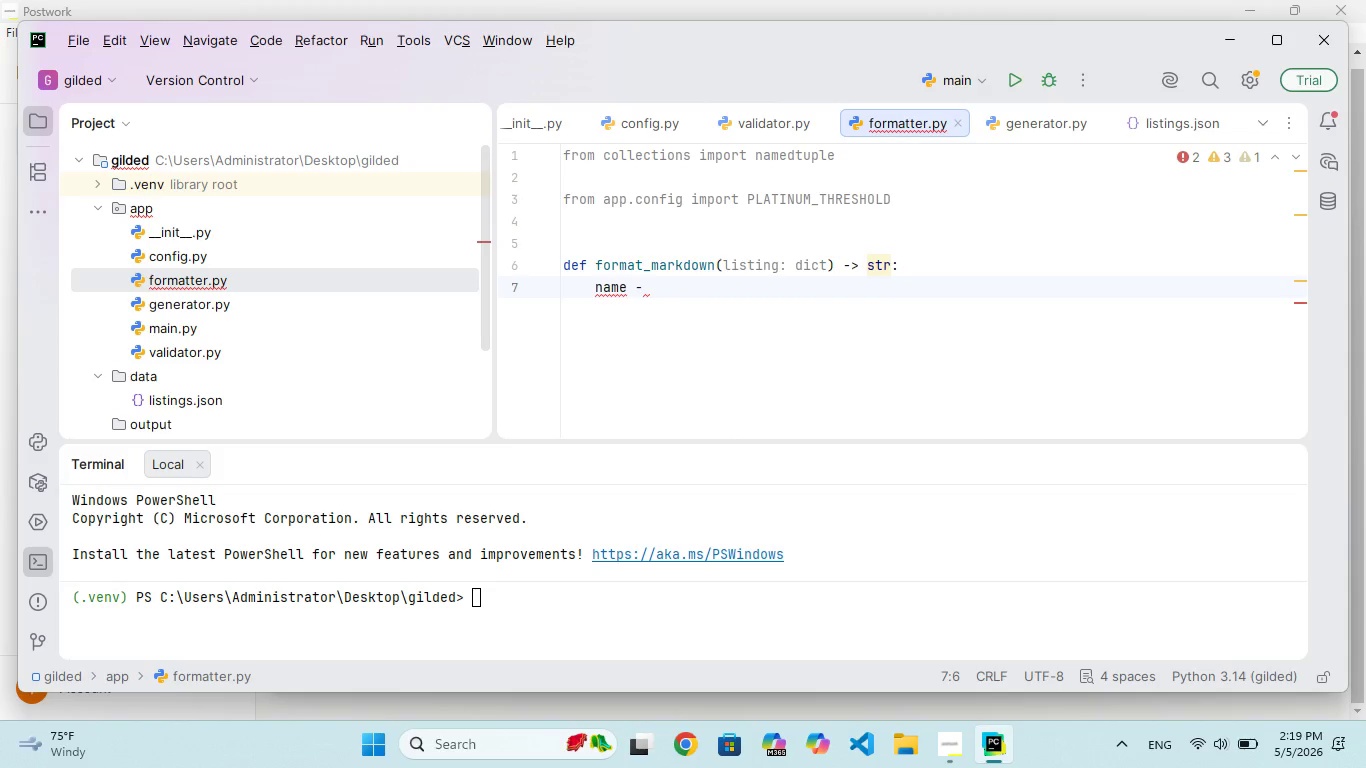 
key(ArrowRight)
 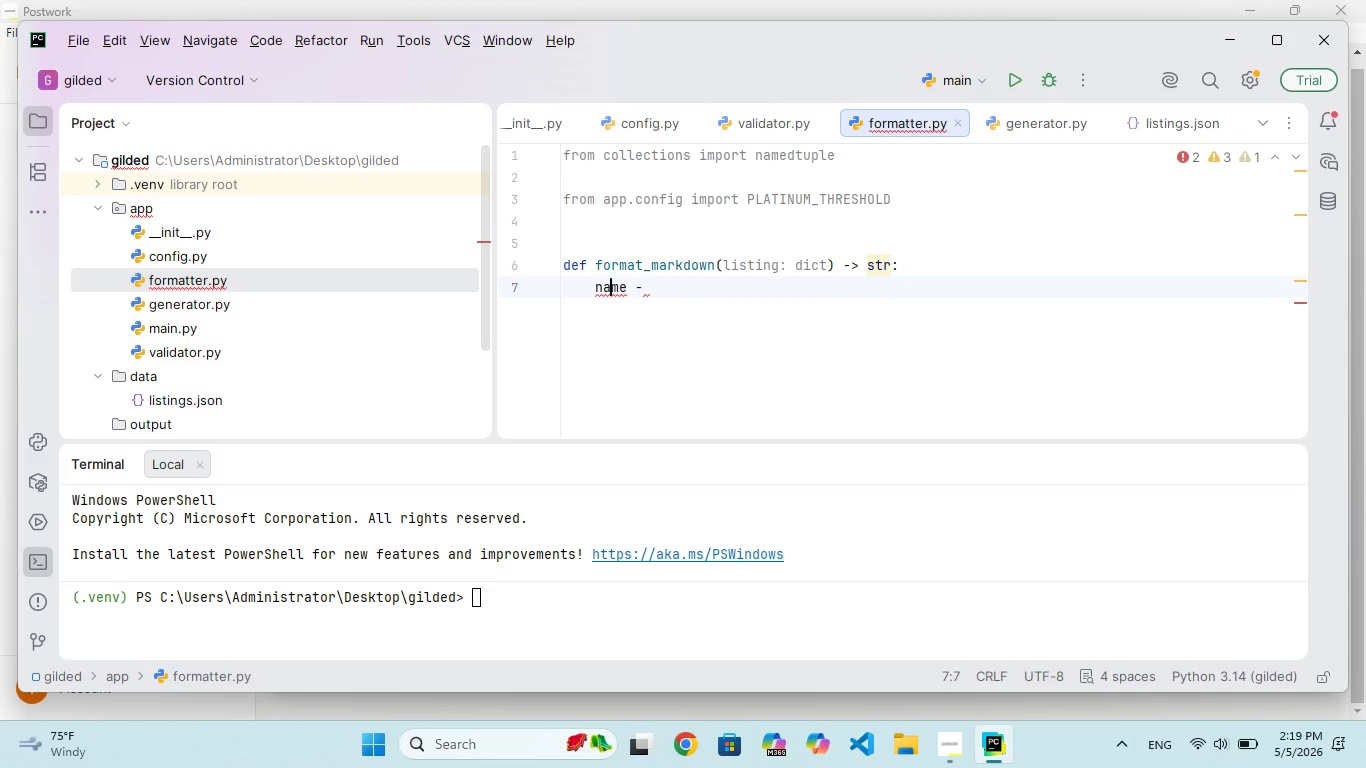 
key(ArrowRight)
 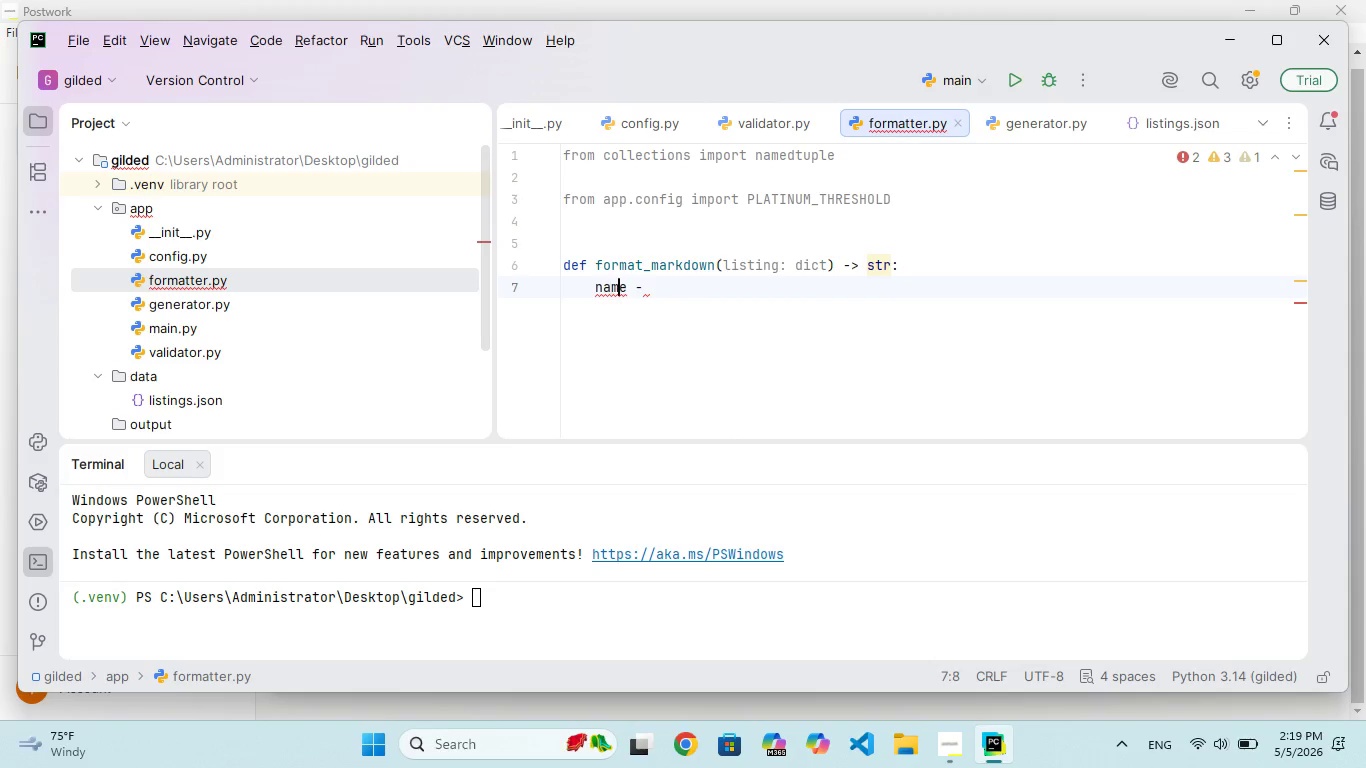 
key(ArrowRight)
 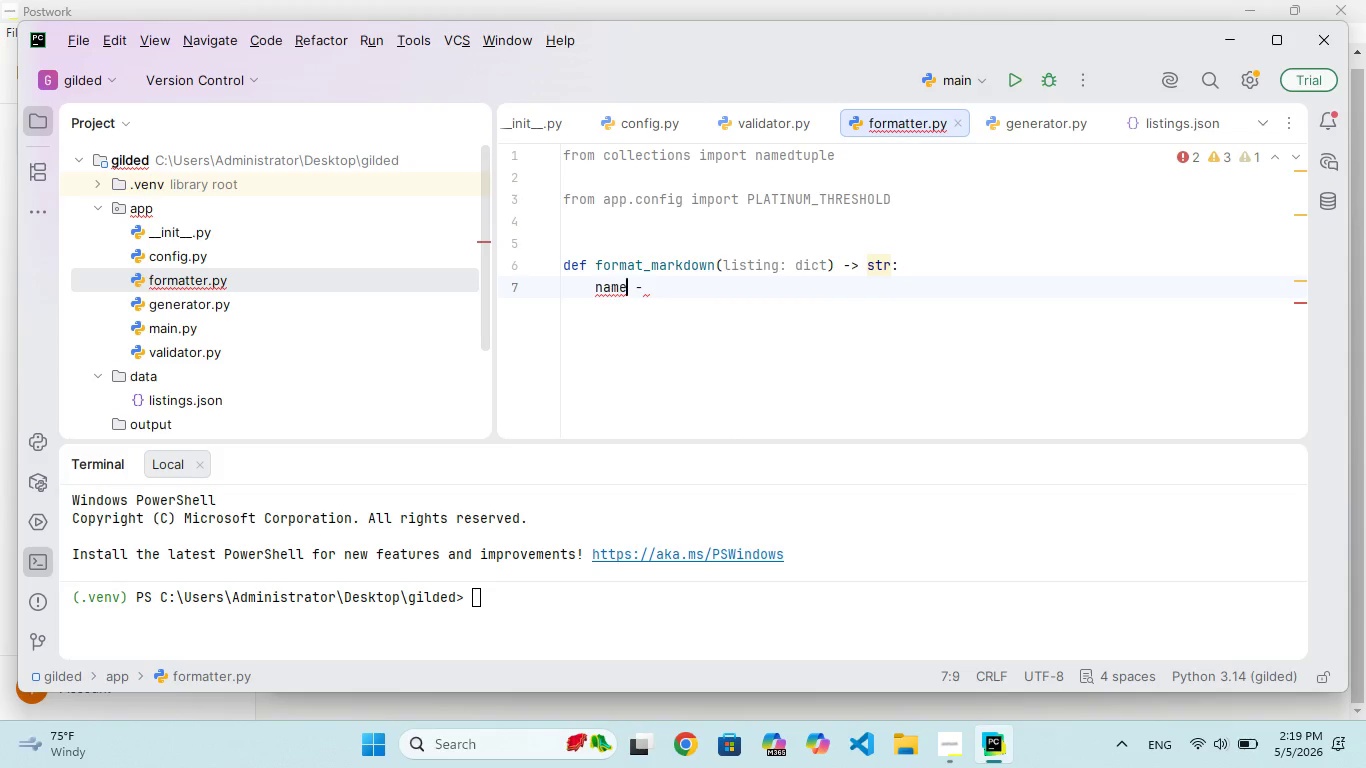 
key(ArrowRight)
 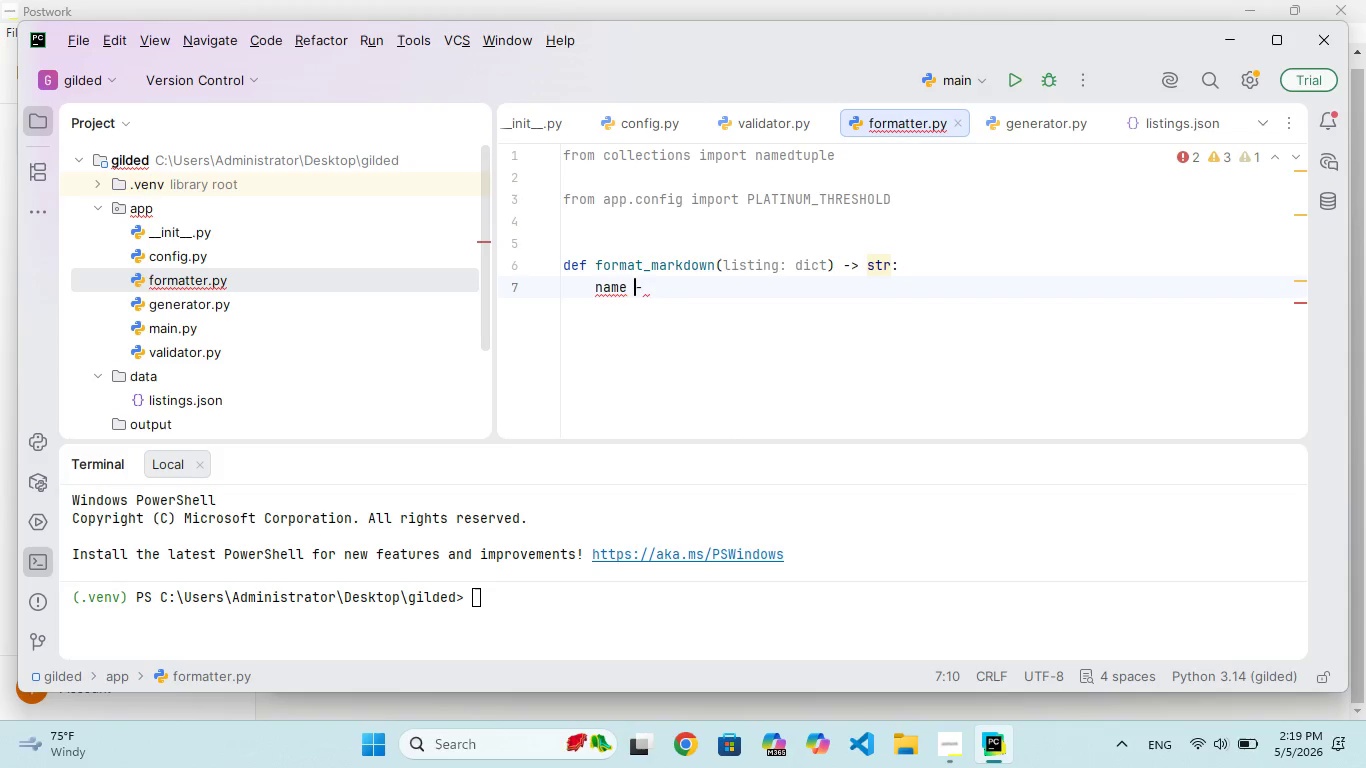 
key(ArrowRight)
 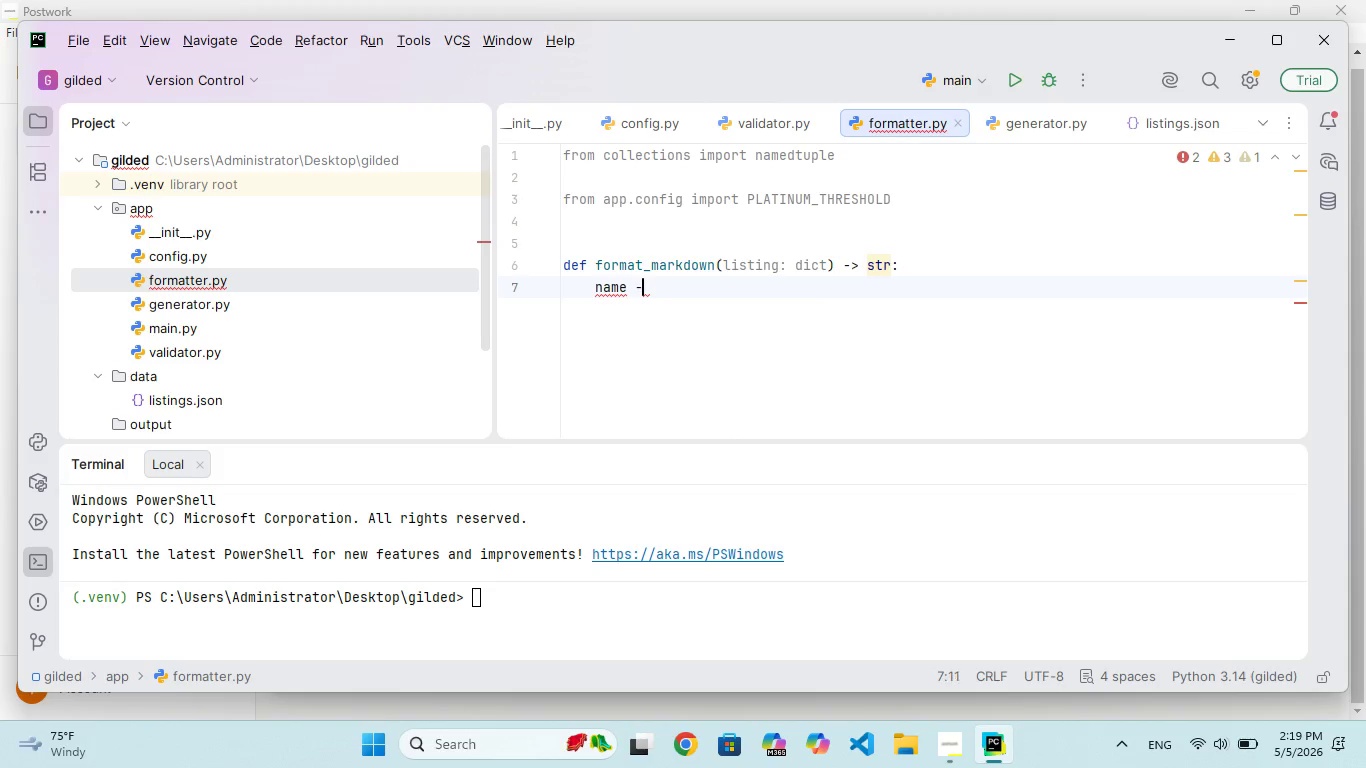 
key(Backspace)
type(= listing["nme)
 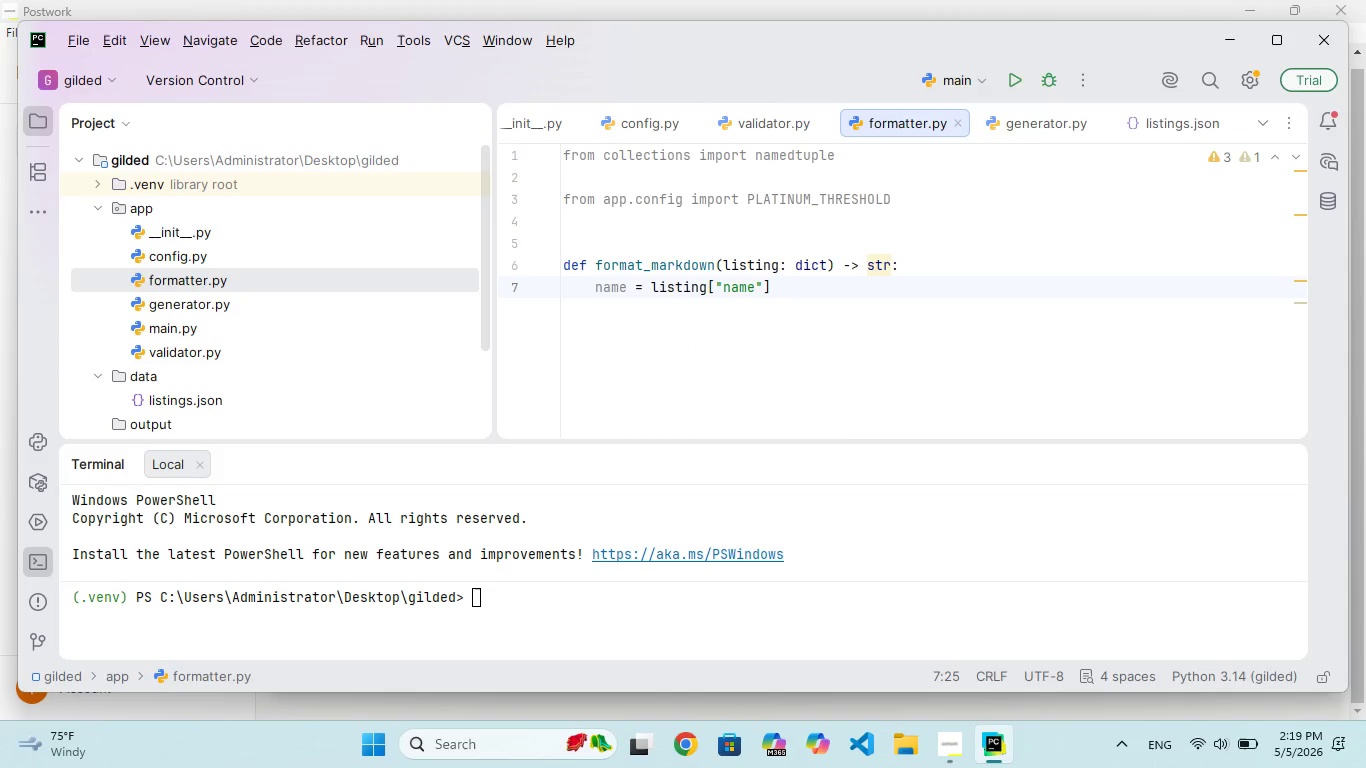 
hold_key(key=A, duration=0.39)
 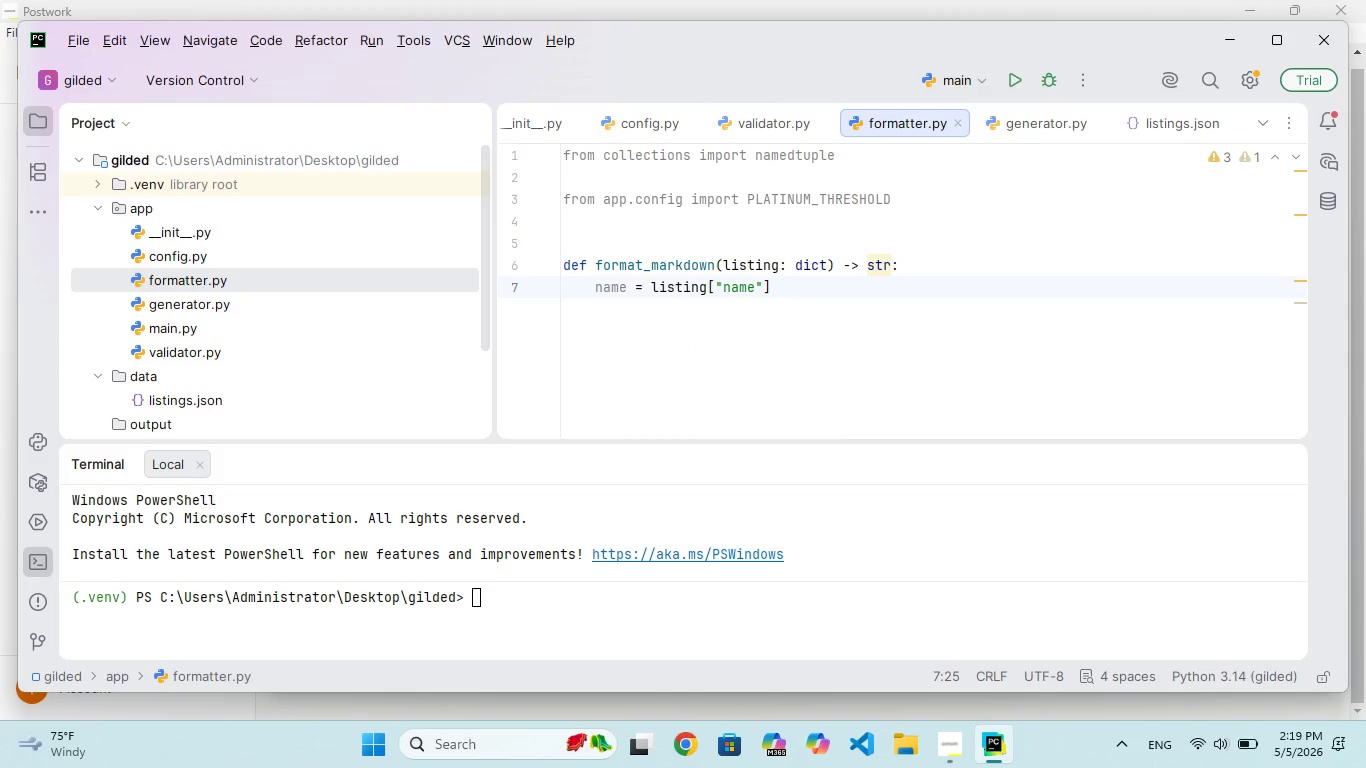 
key(ArrowRight)
 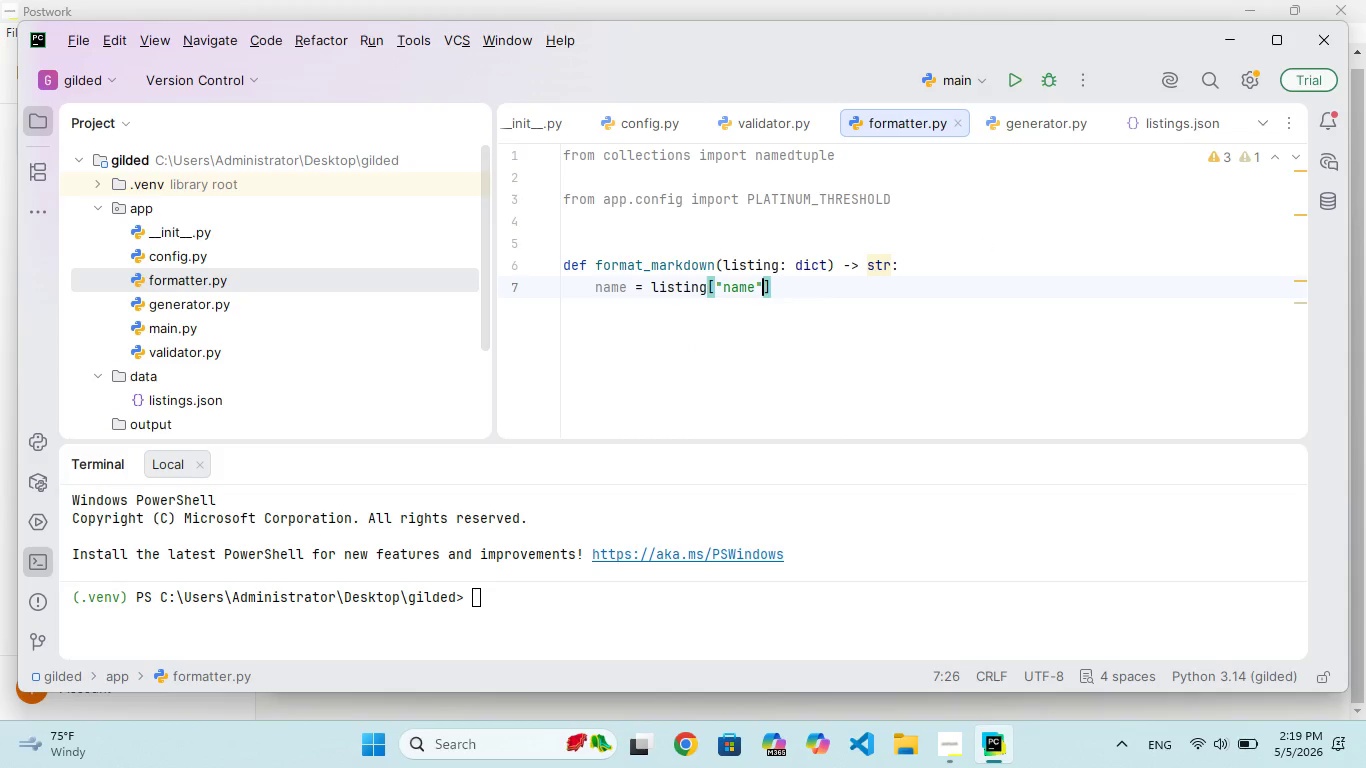 
key(ArrowRight)
 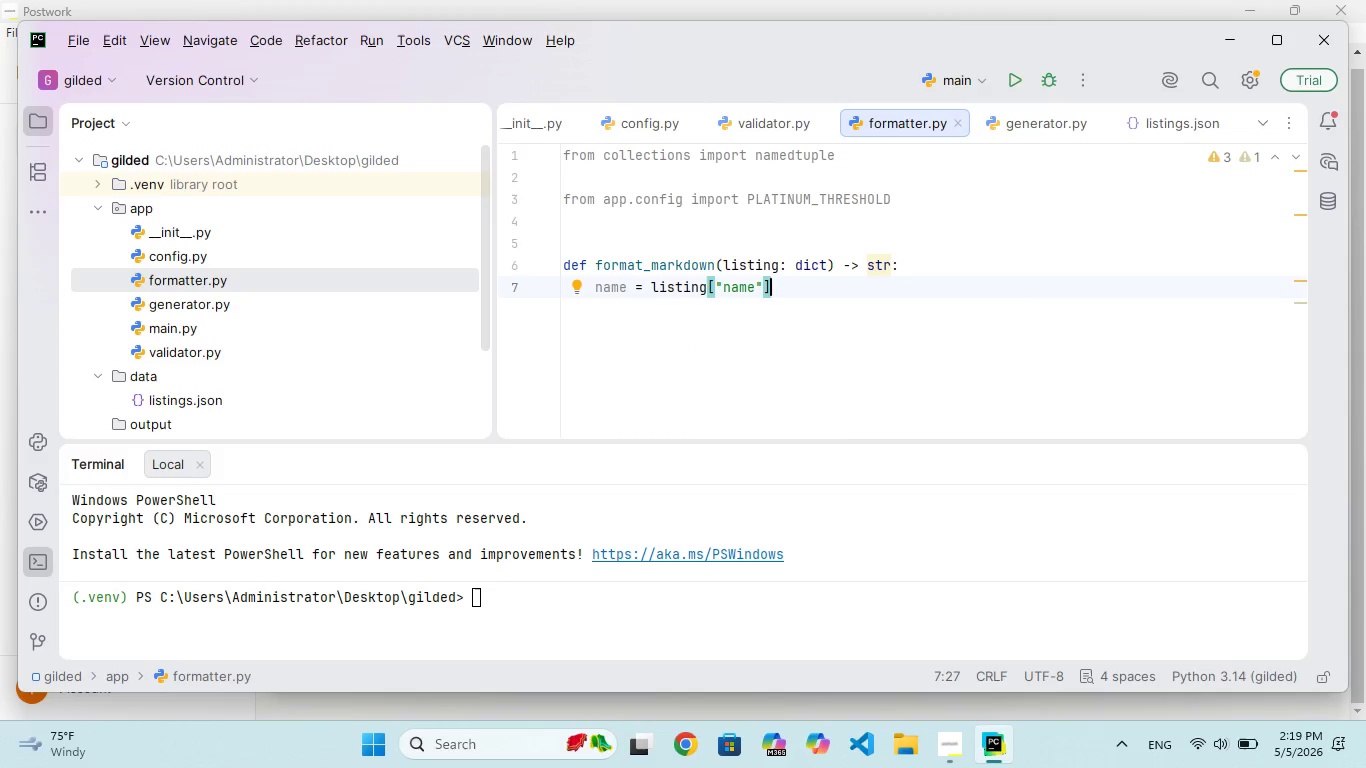 
key(Enter)
 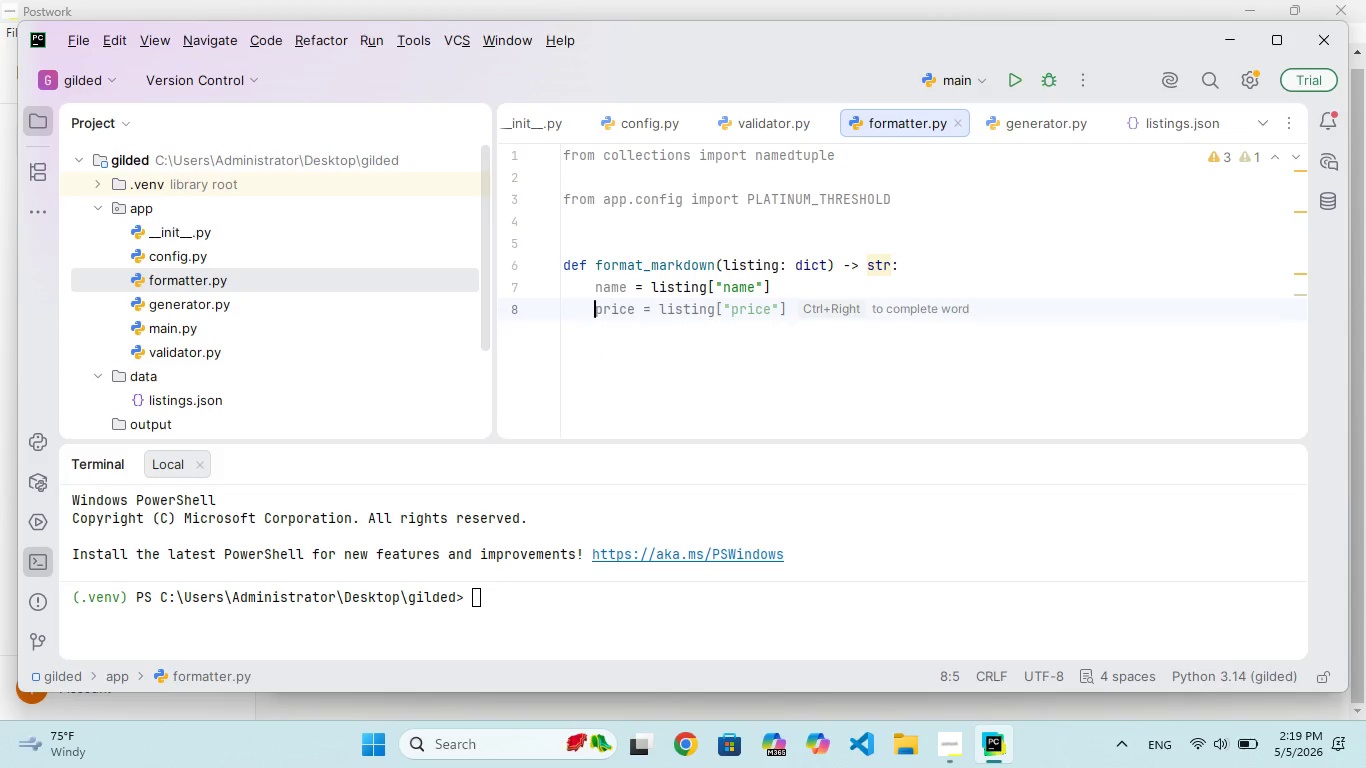 
key(S)
 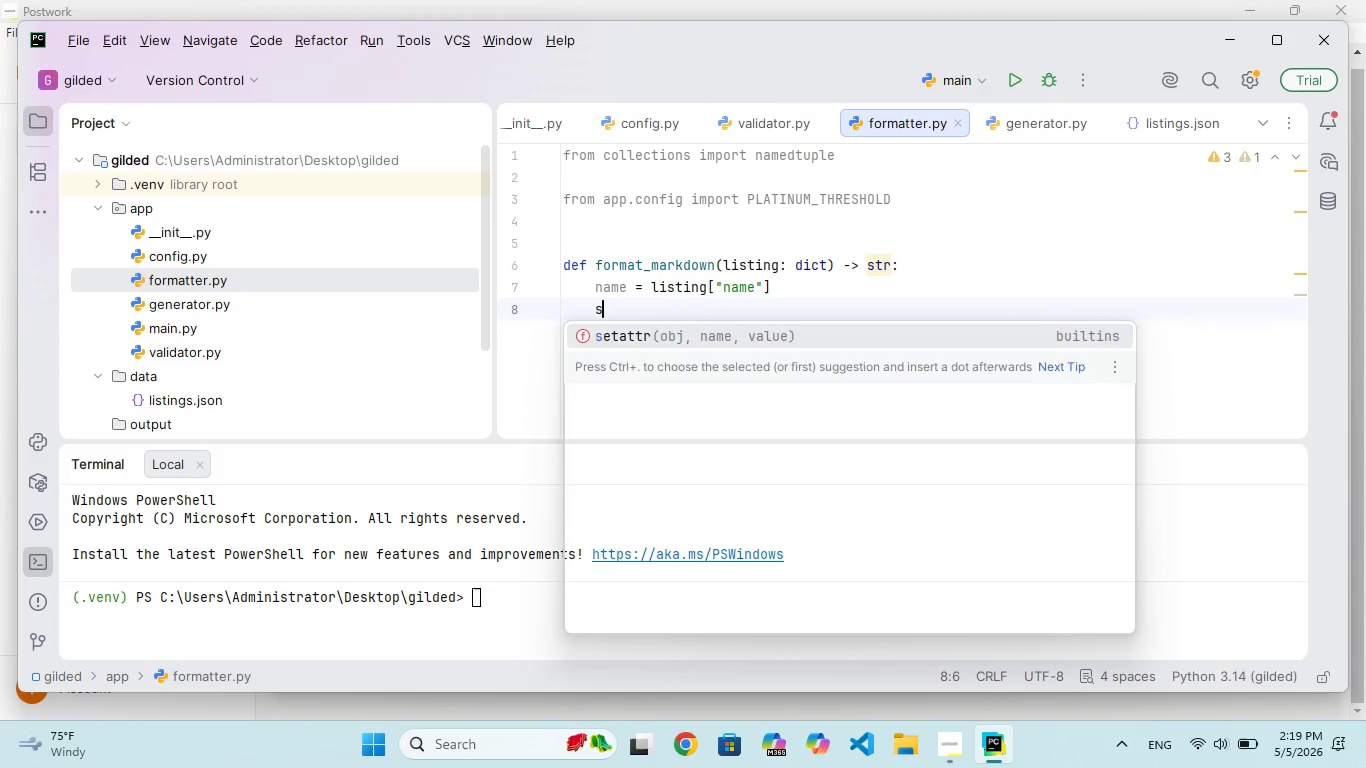 
key(Home)
 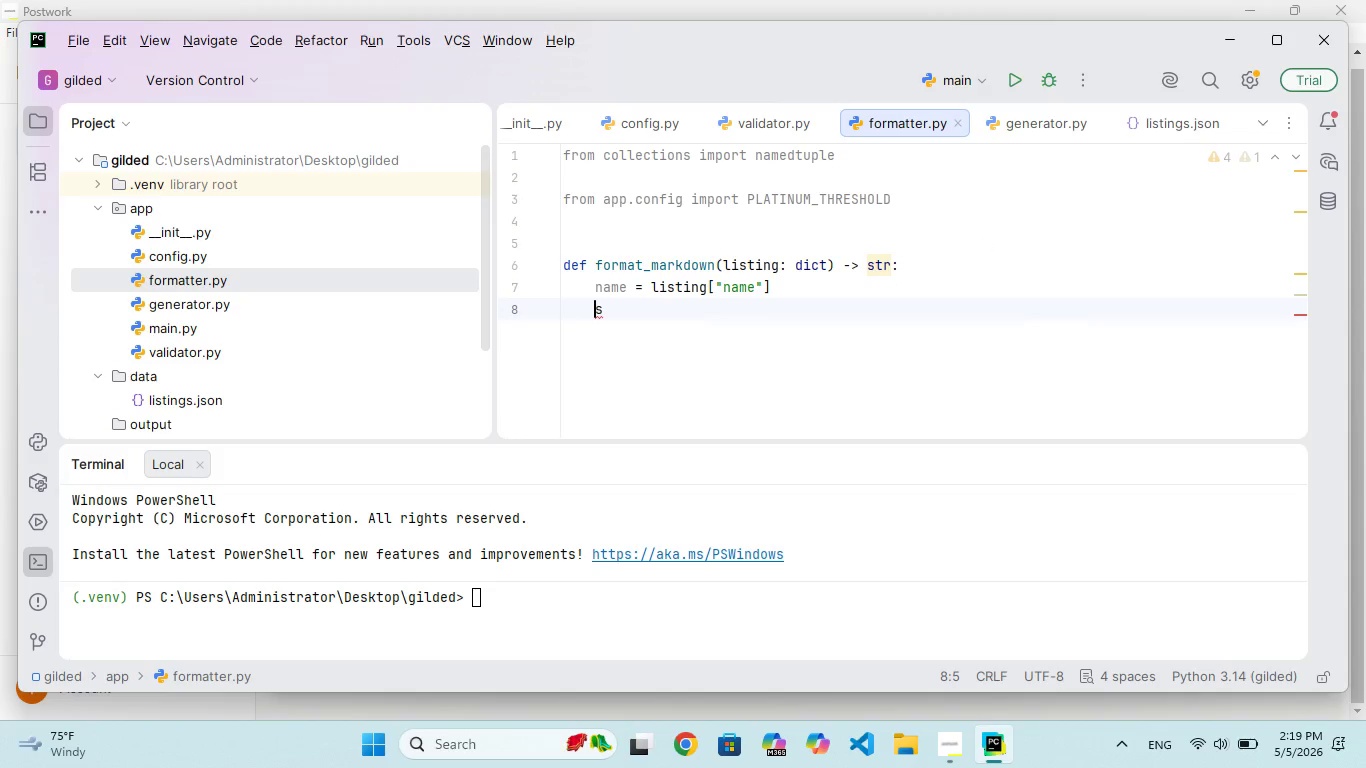 
key(ArrowRight)
 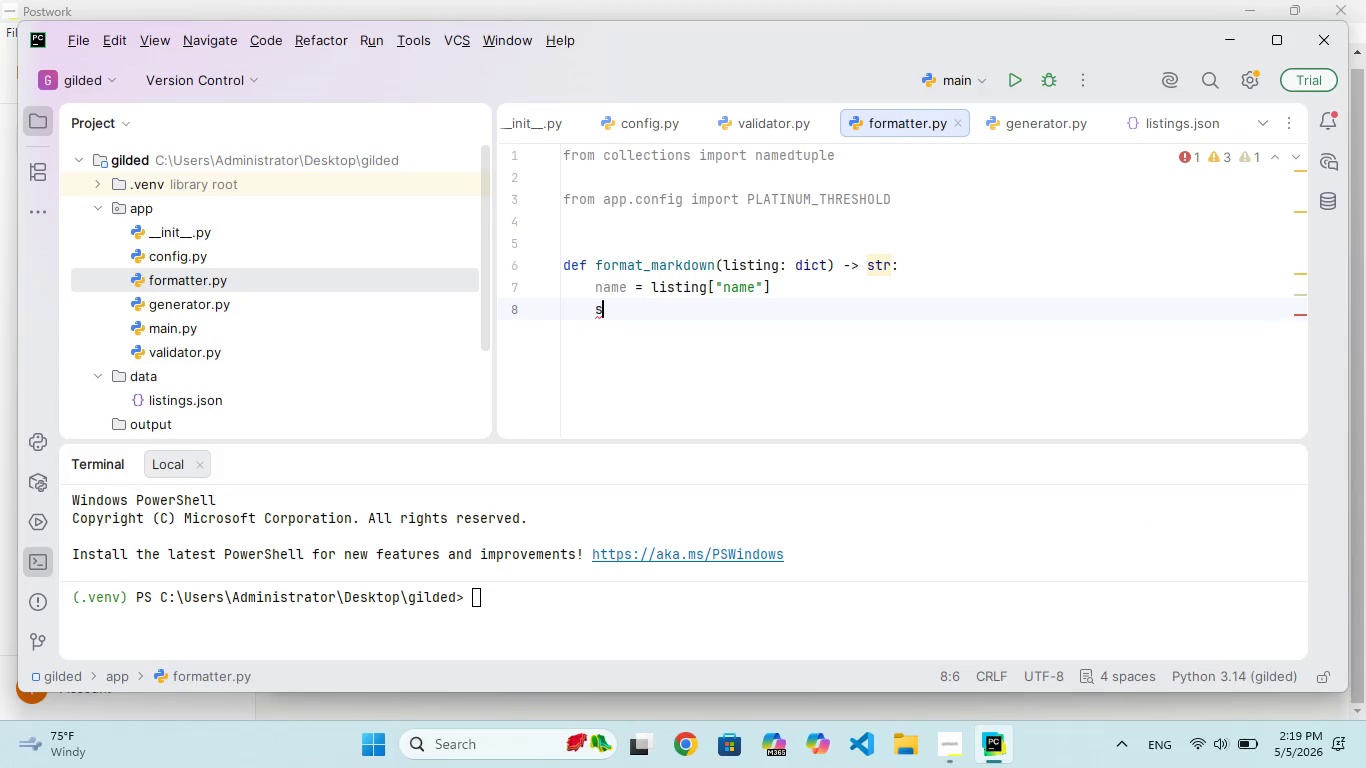 
key(Backspace)
type(address = listing["address)
 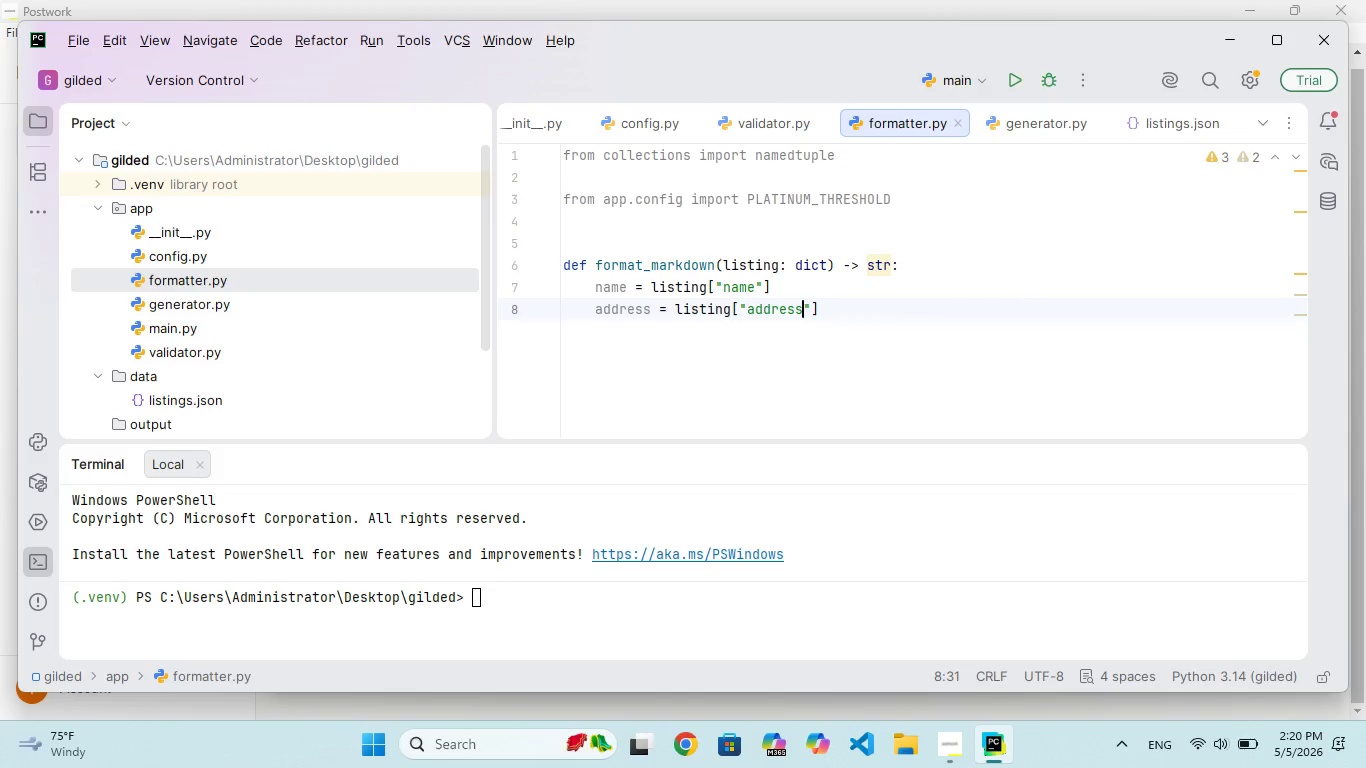 
key(ArrowRight)
 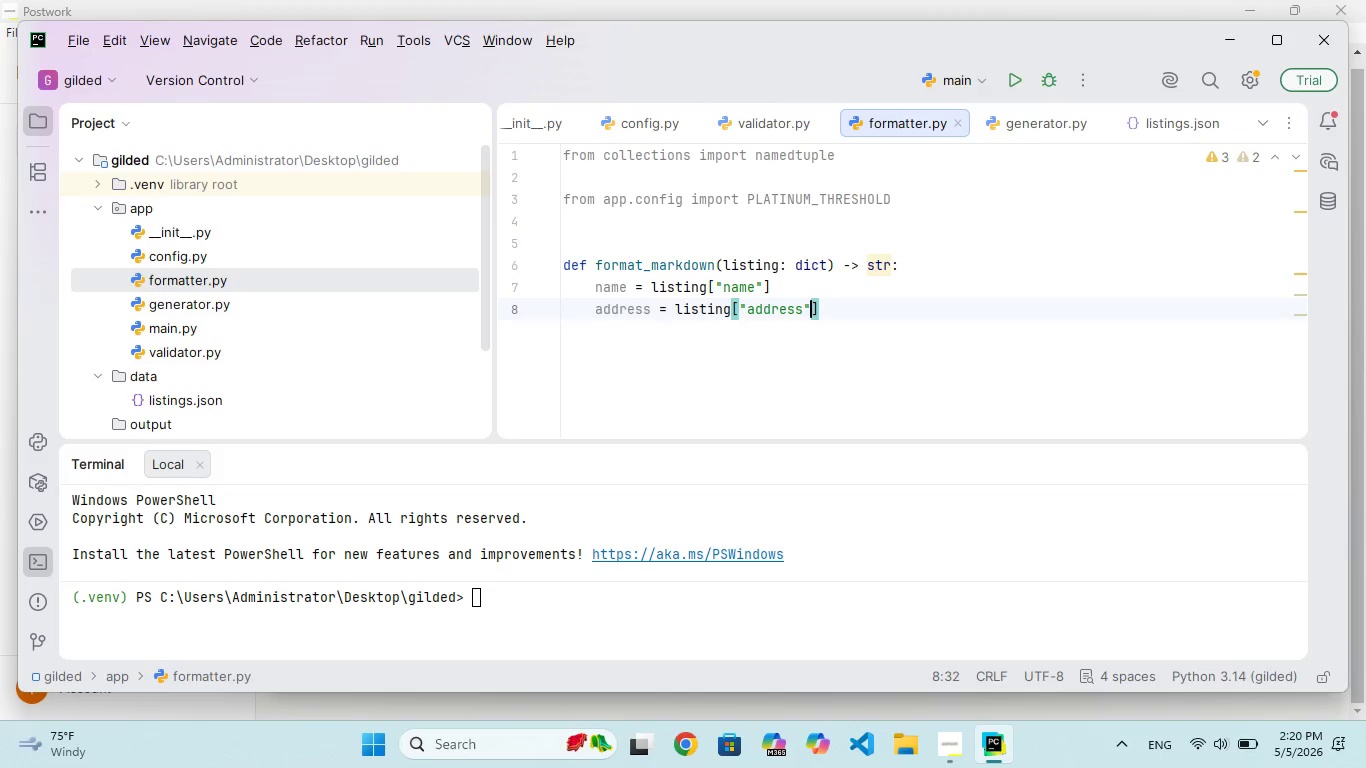 
key(ArrowRight)
 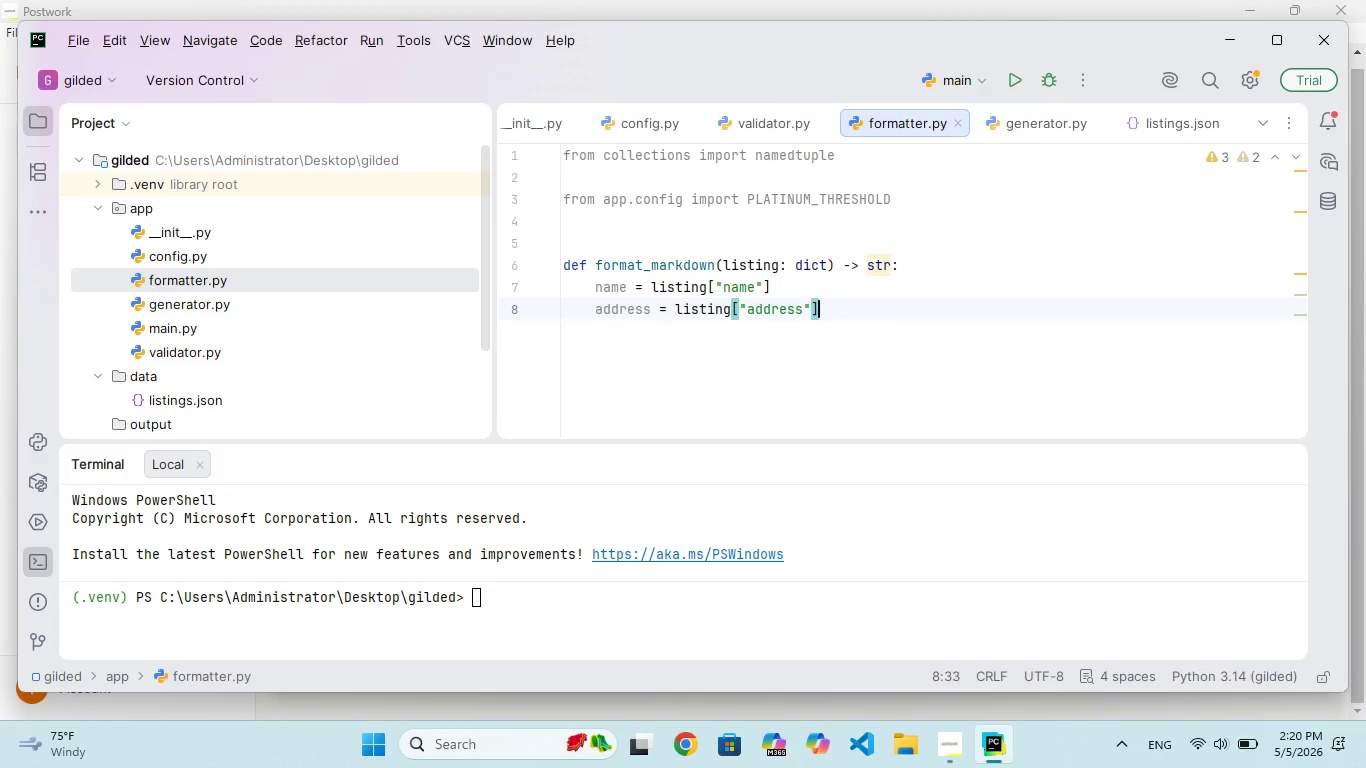 
key(ArrowRight)
 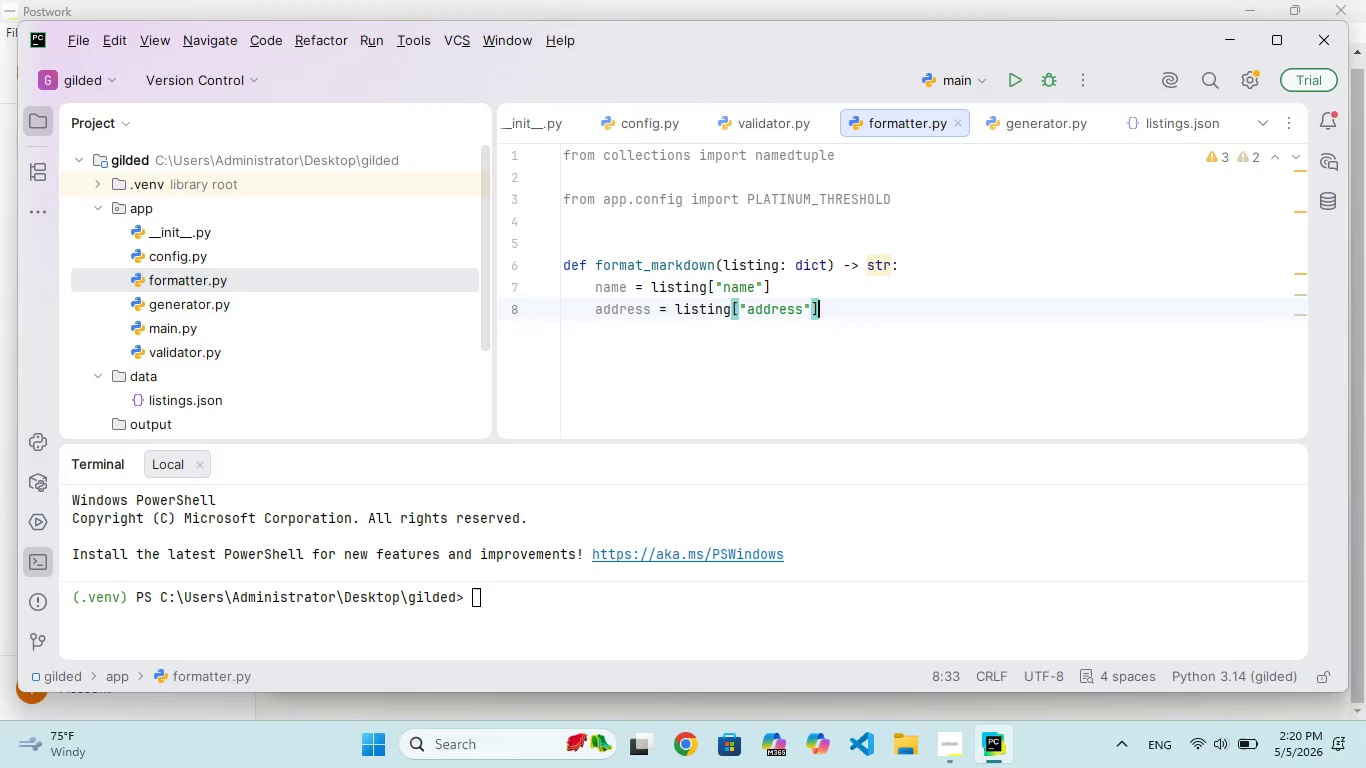 
key(Enter)
 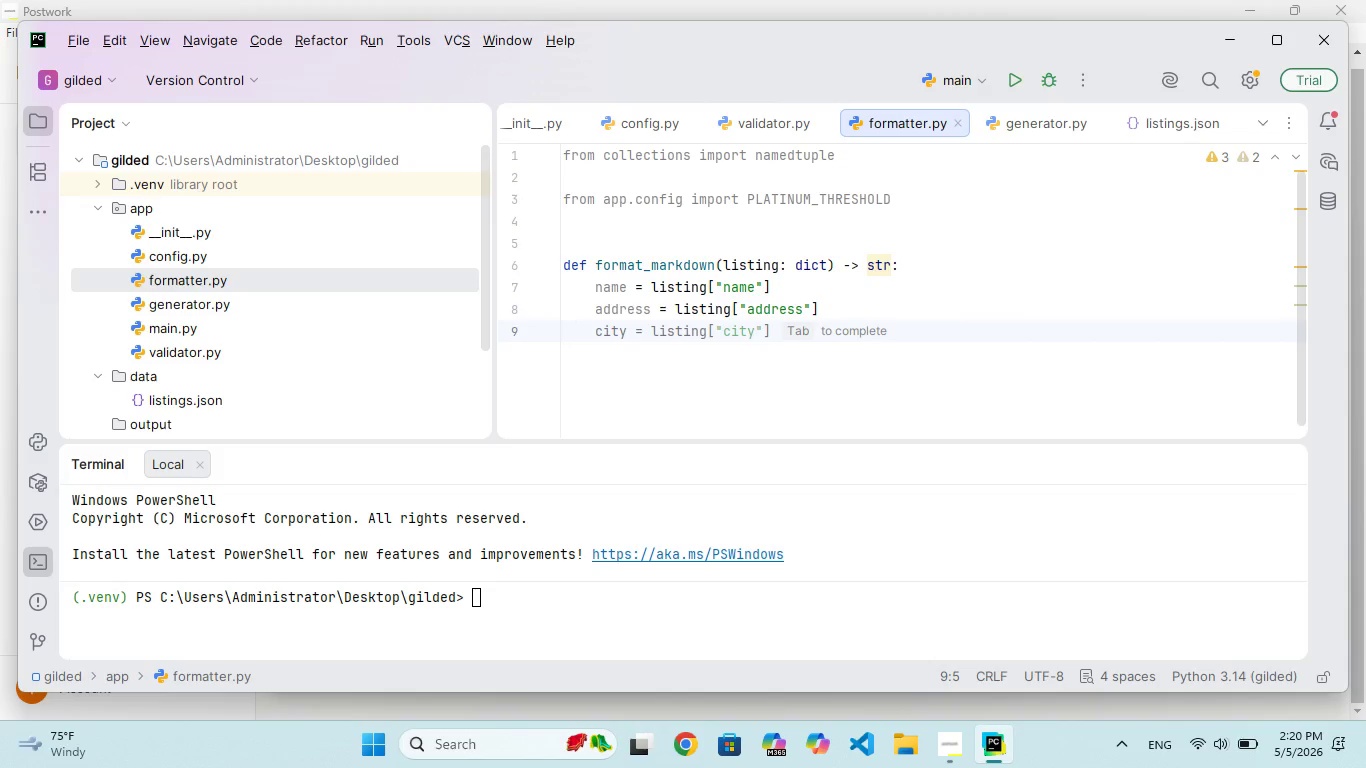 
type(price = listng["price)
 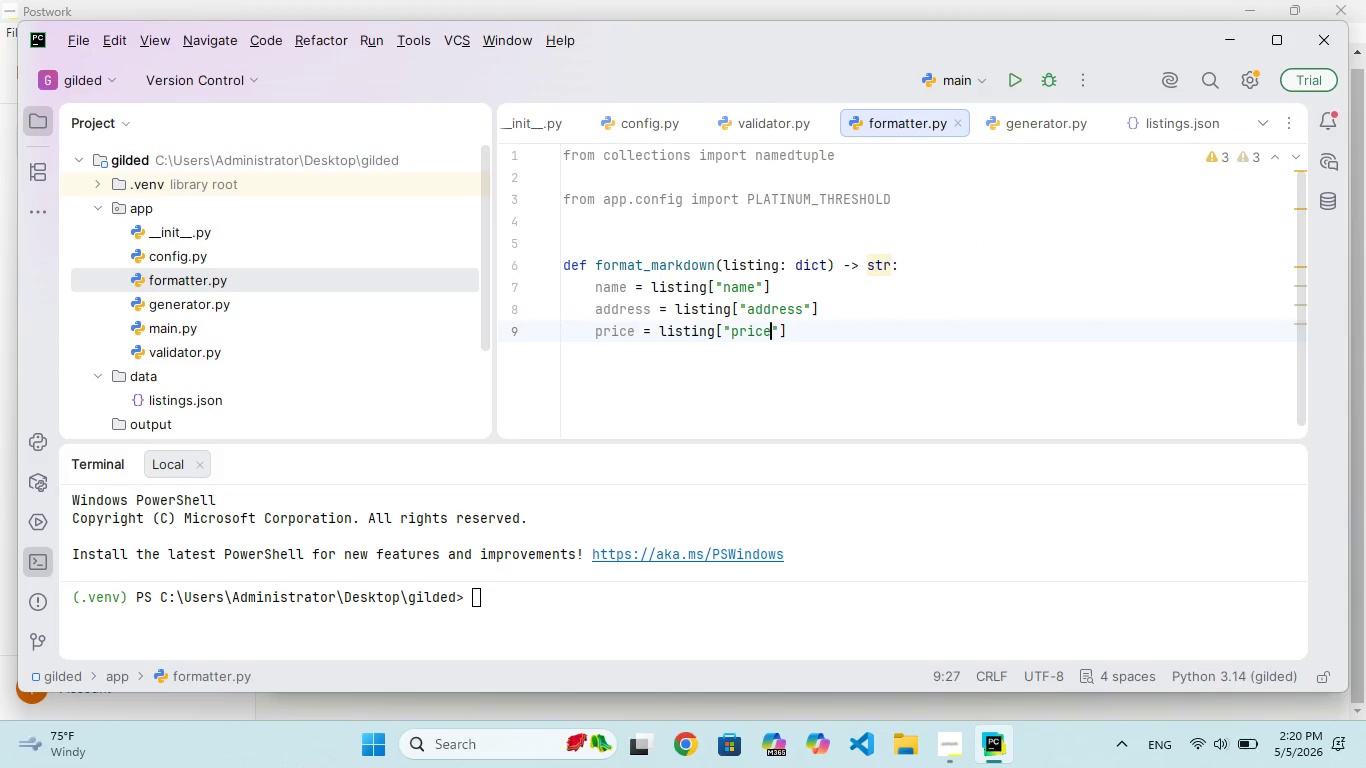 
key(ArrowRight)
 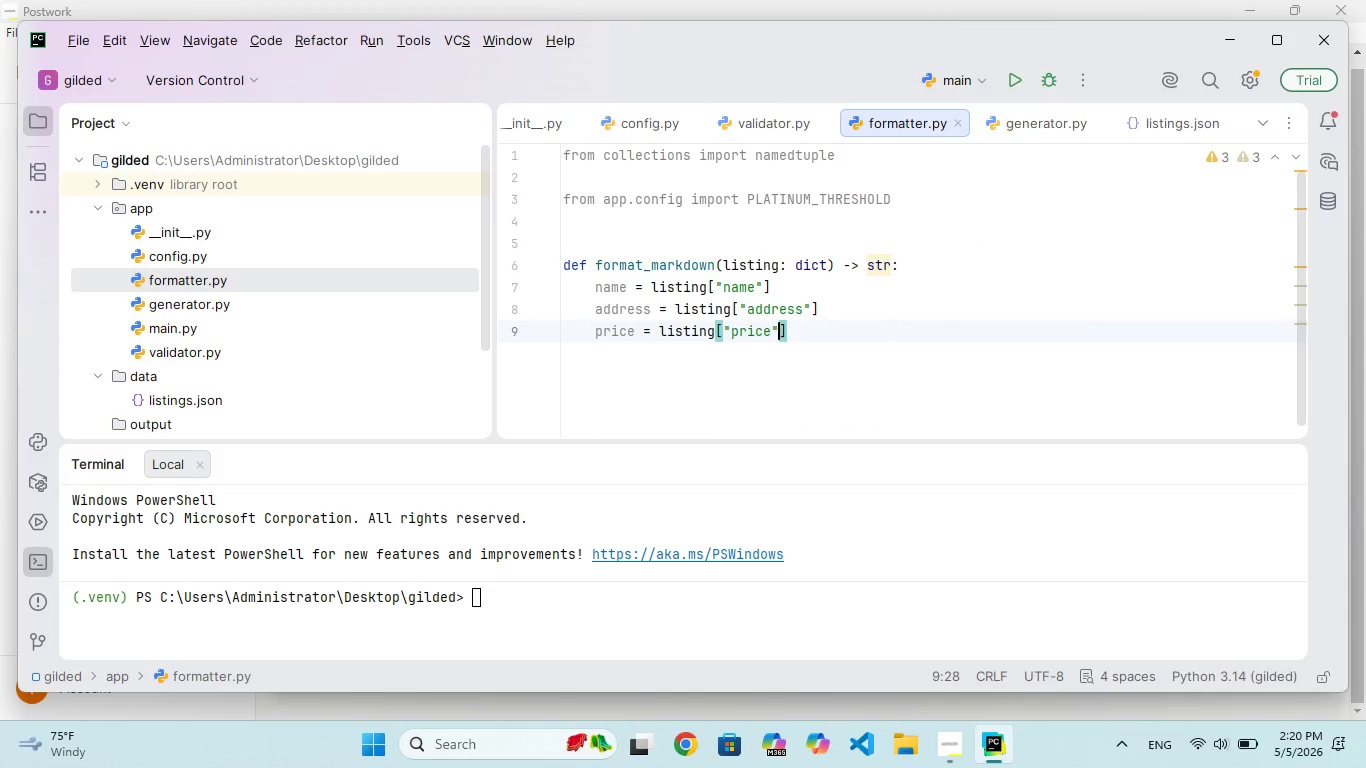 
key(ArrowRight)
 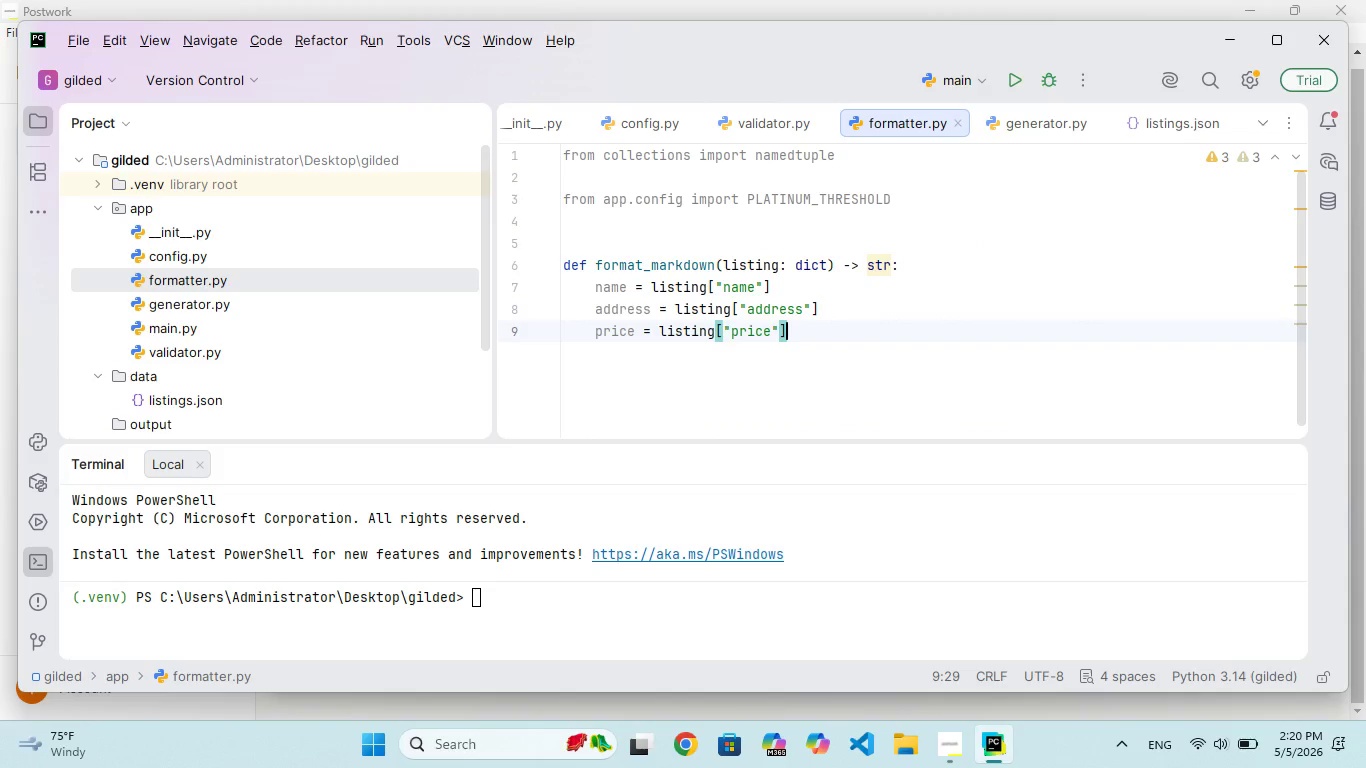 
key(Enter)
 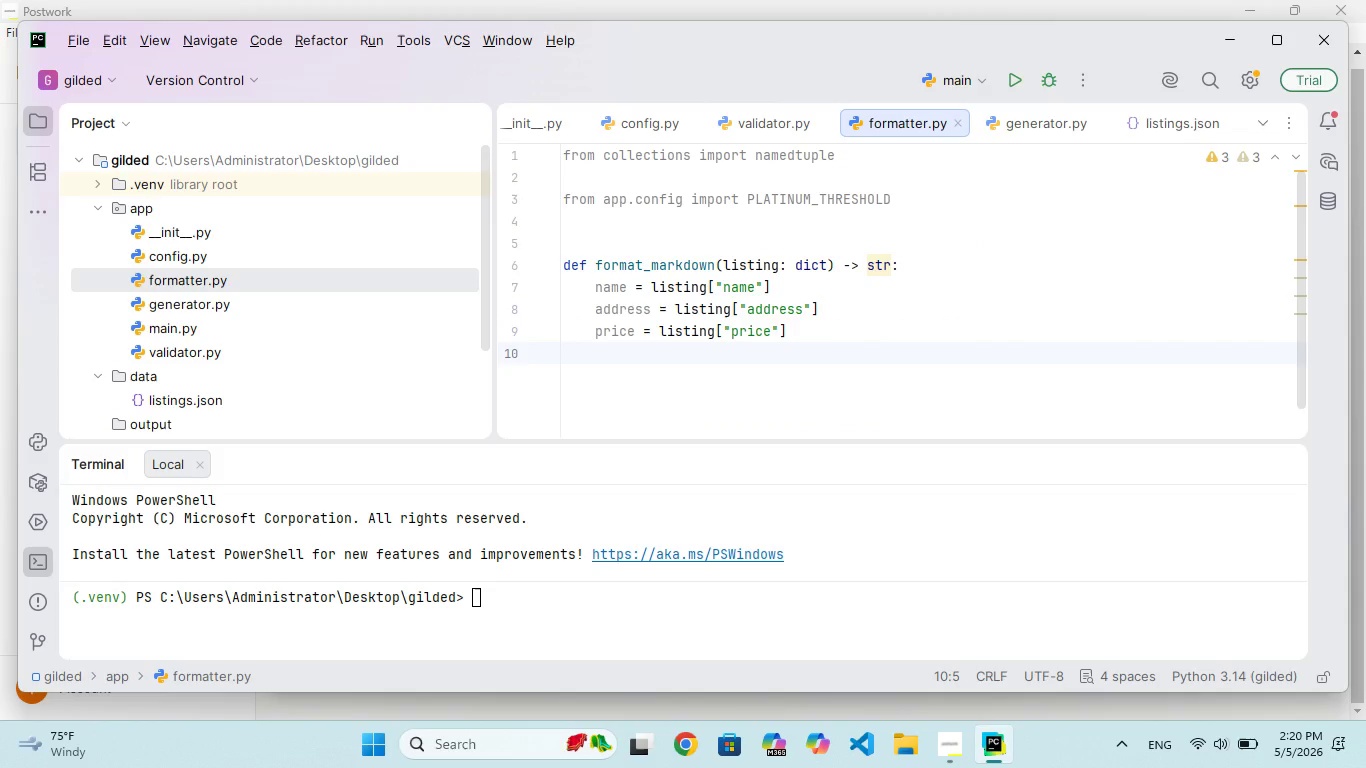 
type(sqrt)
key(Backspace)
key(Backspace)
type(t)
 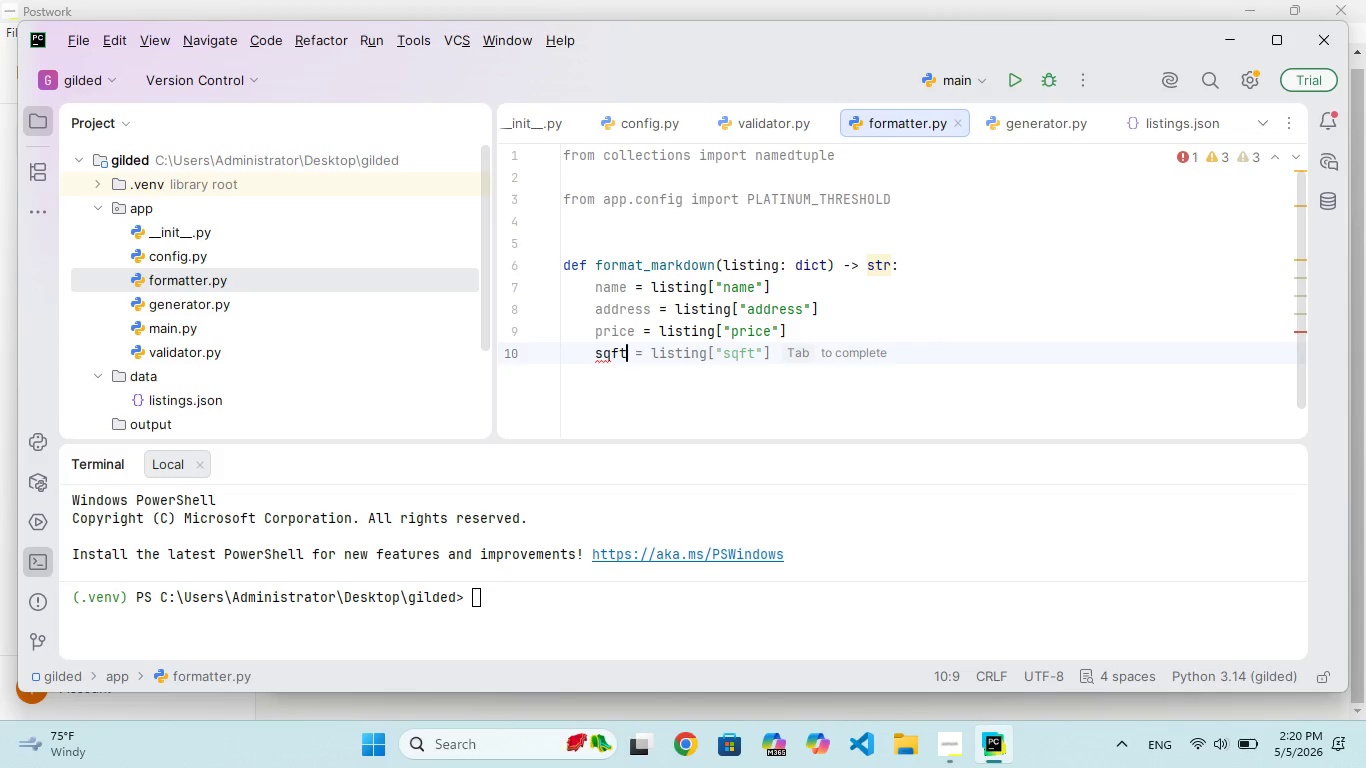 
hold_key(key=F, duration=0.31)
 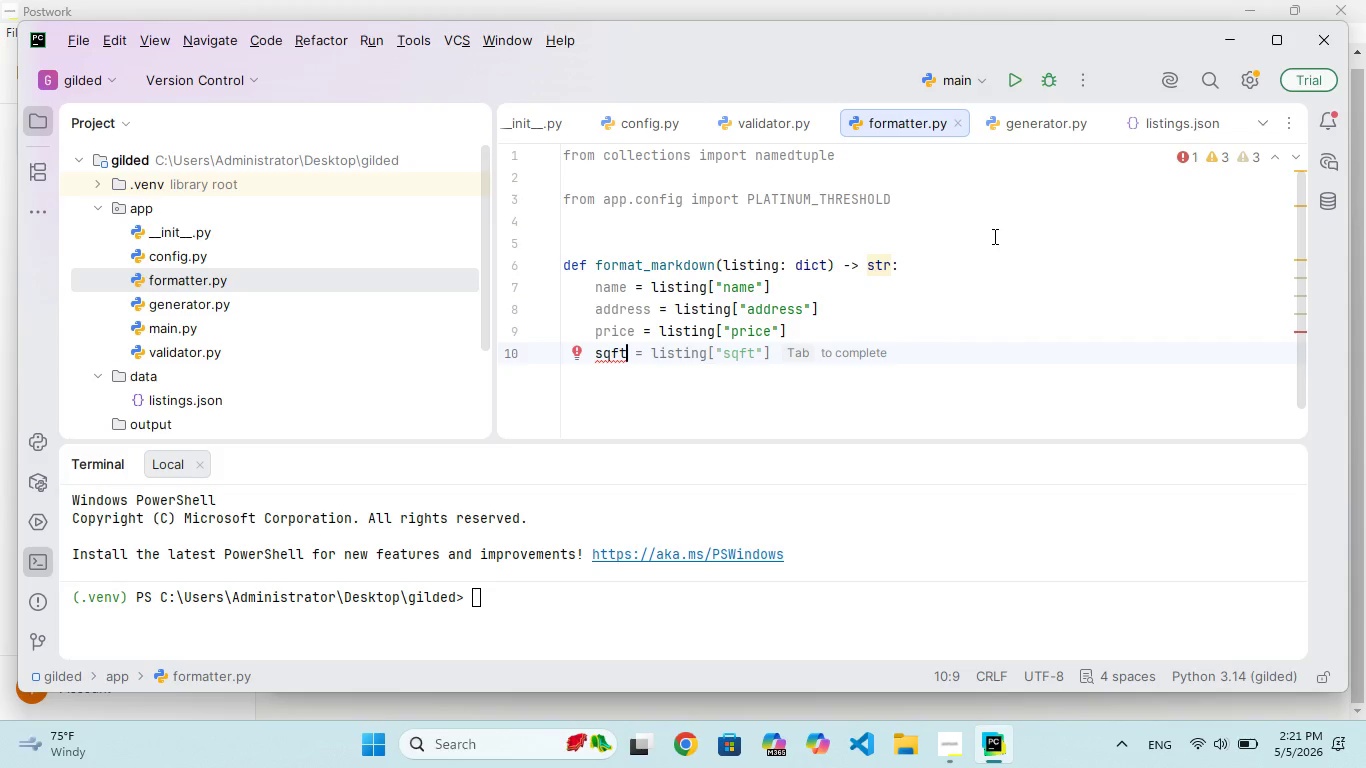 
wait(42.0)
 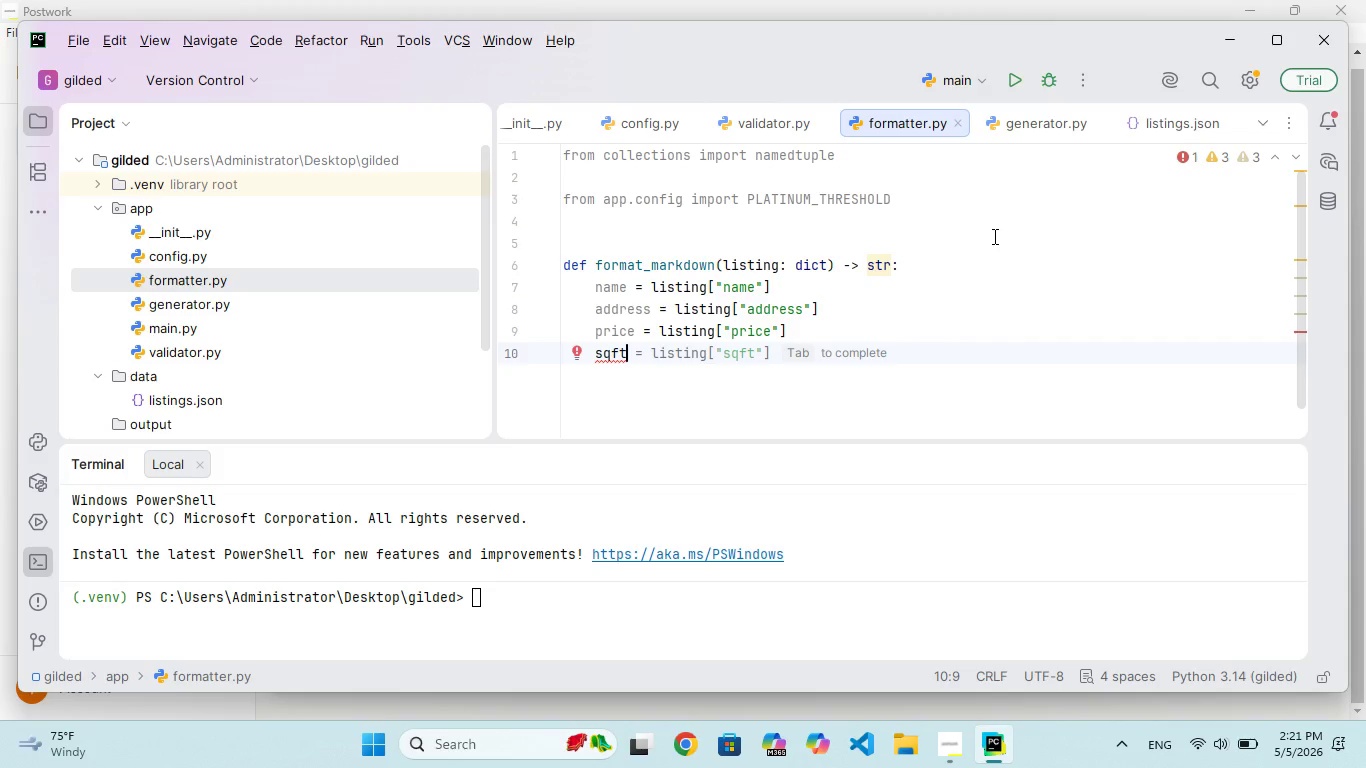 
type(n)
key(Backspace)
type(  = listin)
 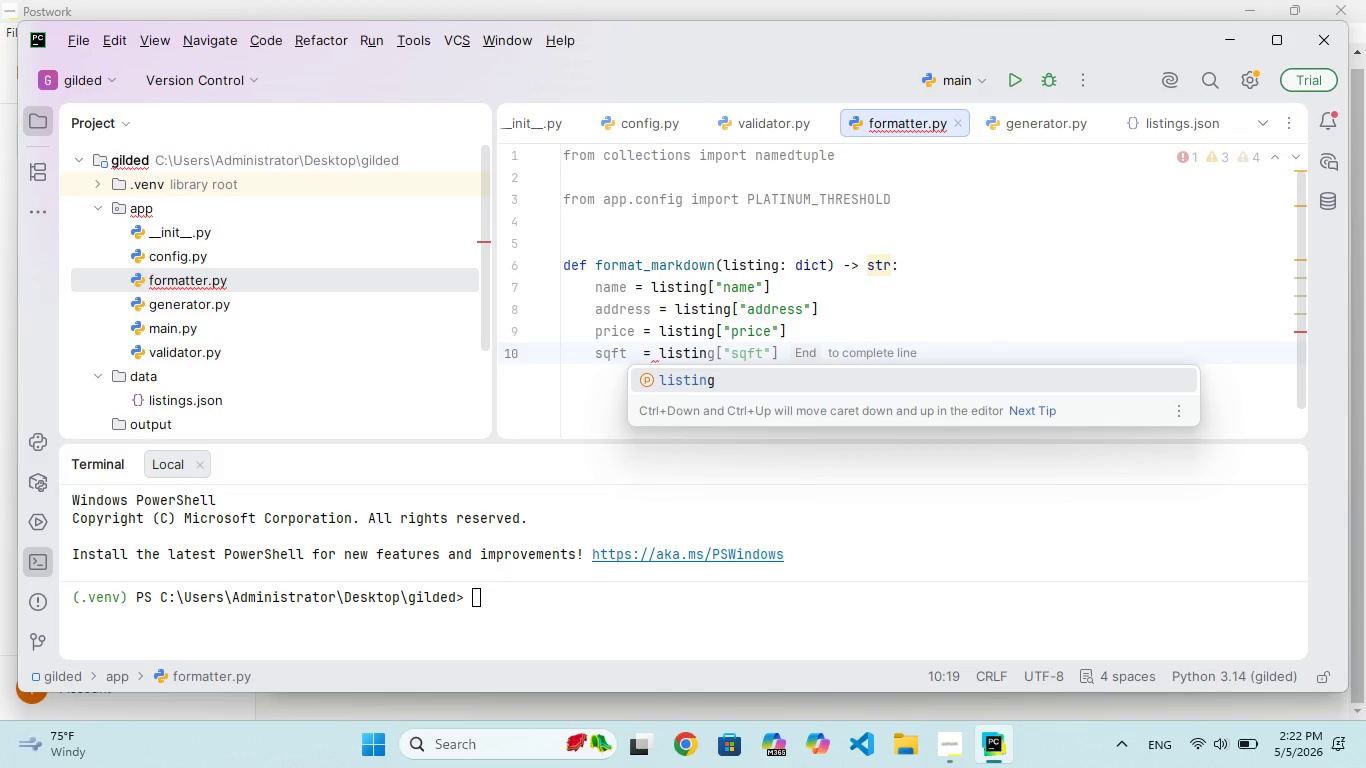 
wait(64.14)
 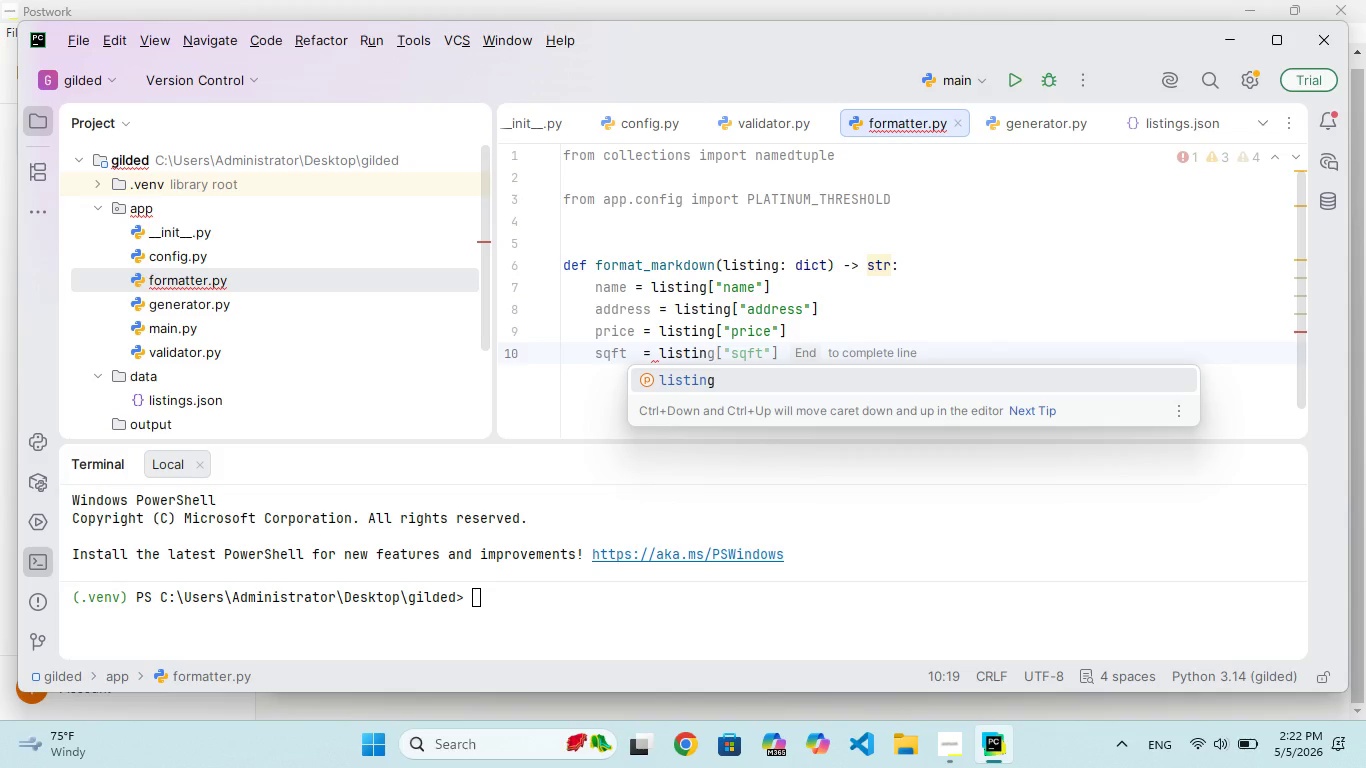 
type(g["sqft)
 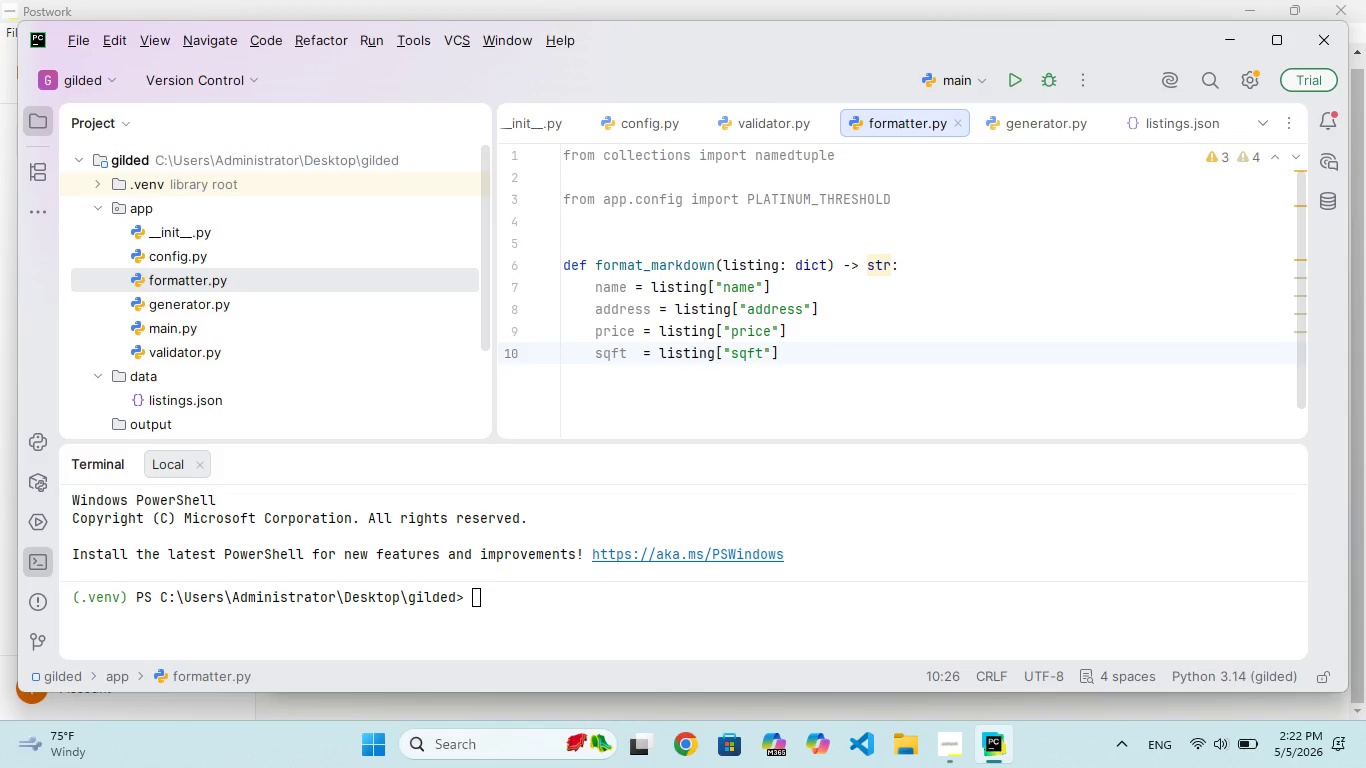 
key(ArrowRight)
 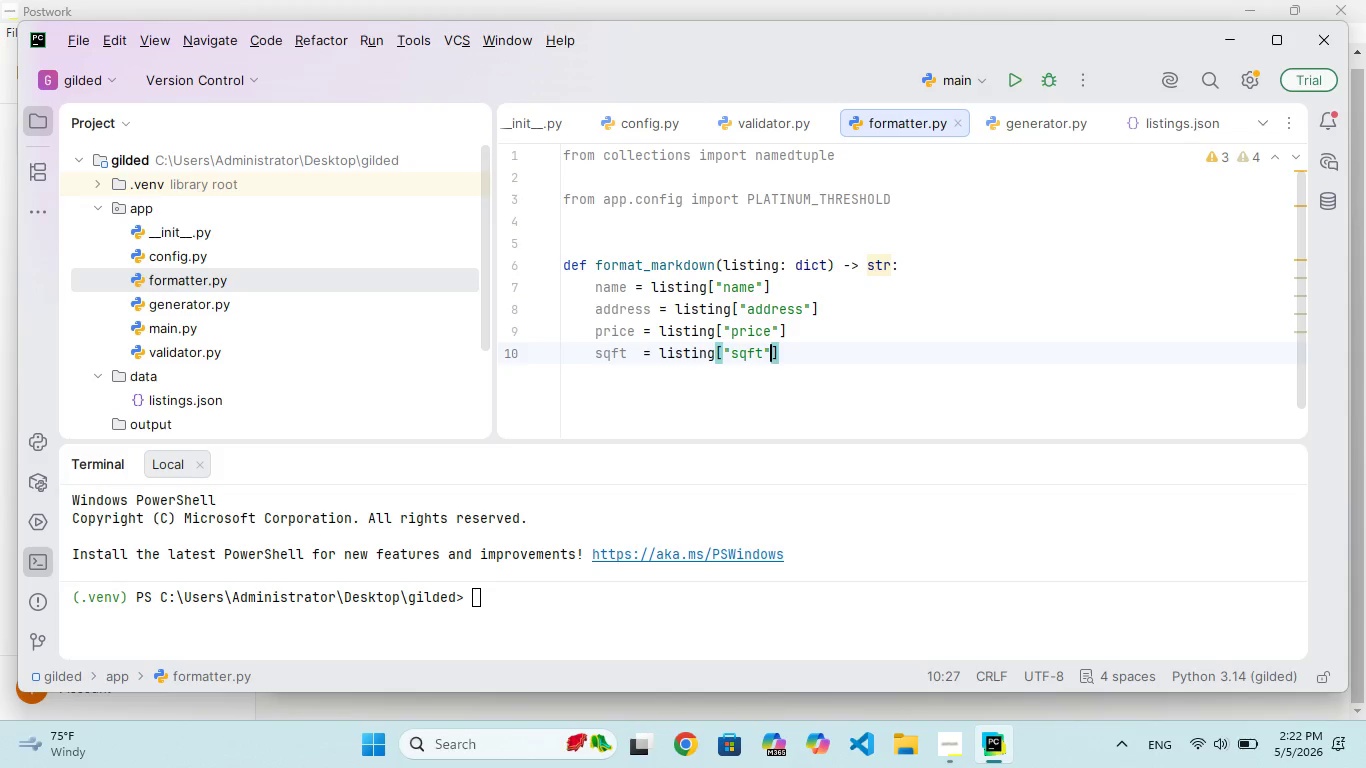 
key(ArrowRight)
 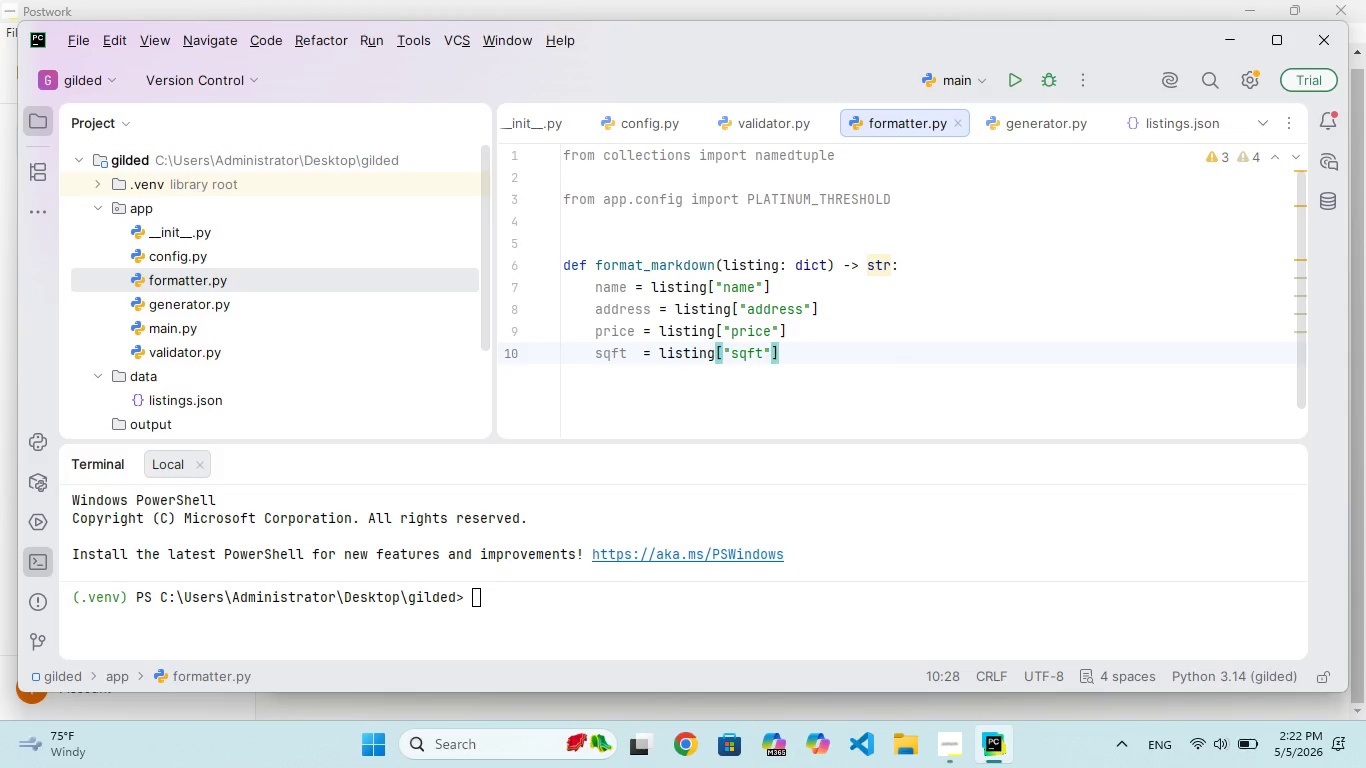 
key(Enter)
 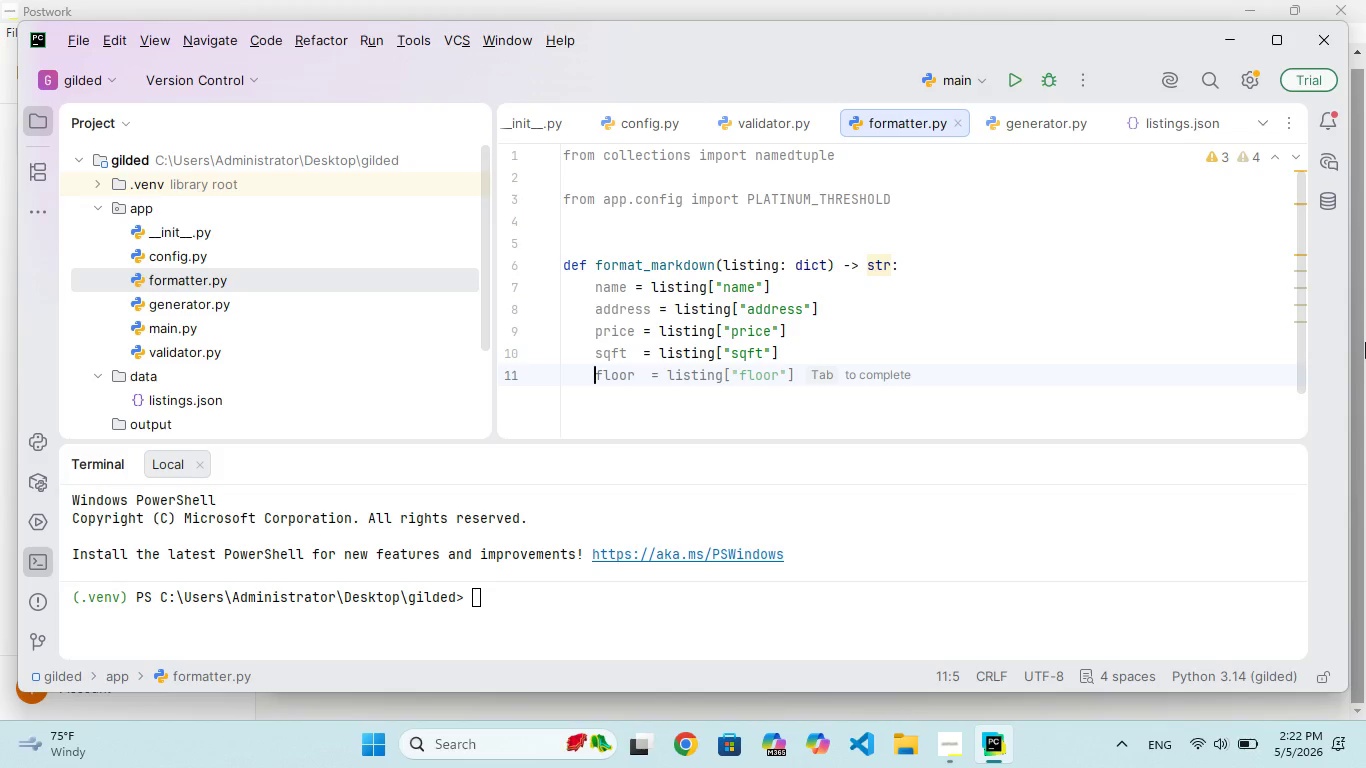 
wait(15.34)
 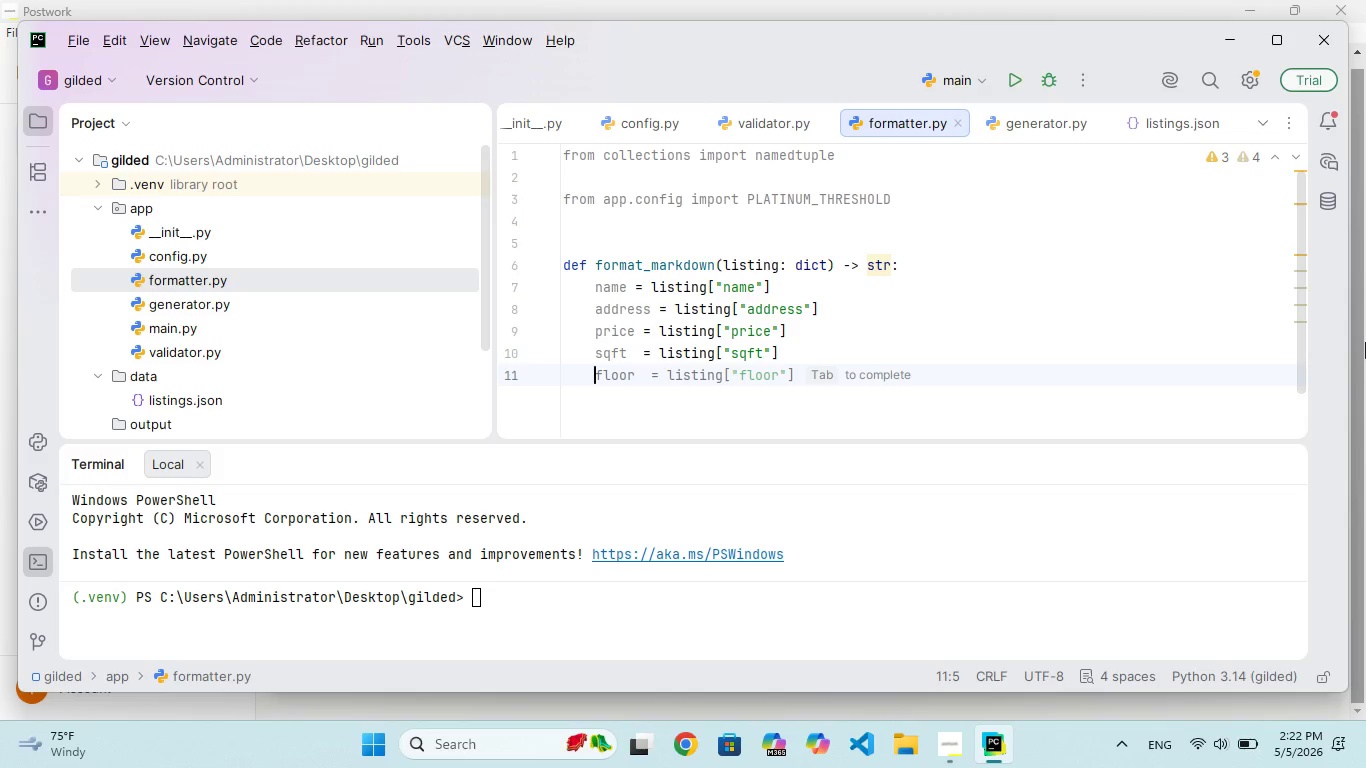 
key(ArrowRight)
 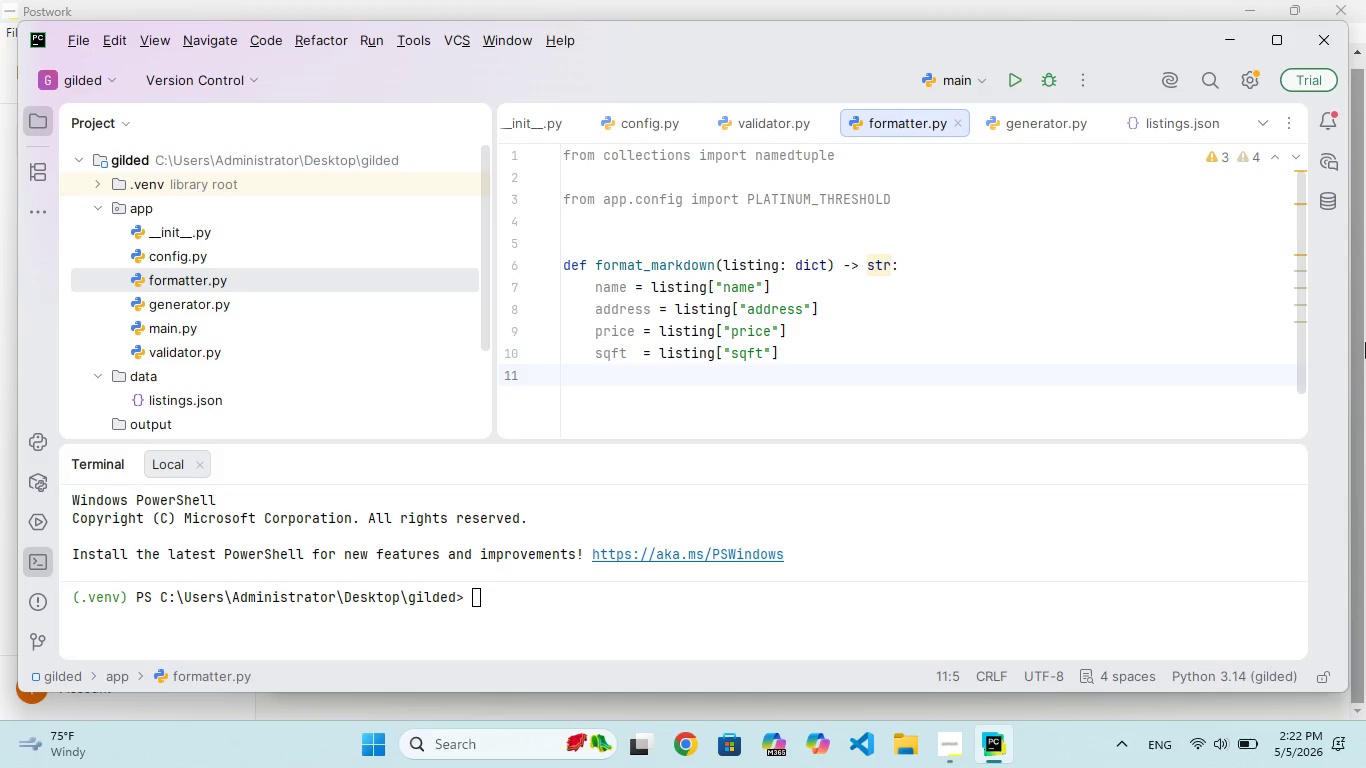 
key(ArrowLeft)
 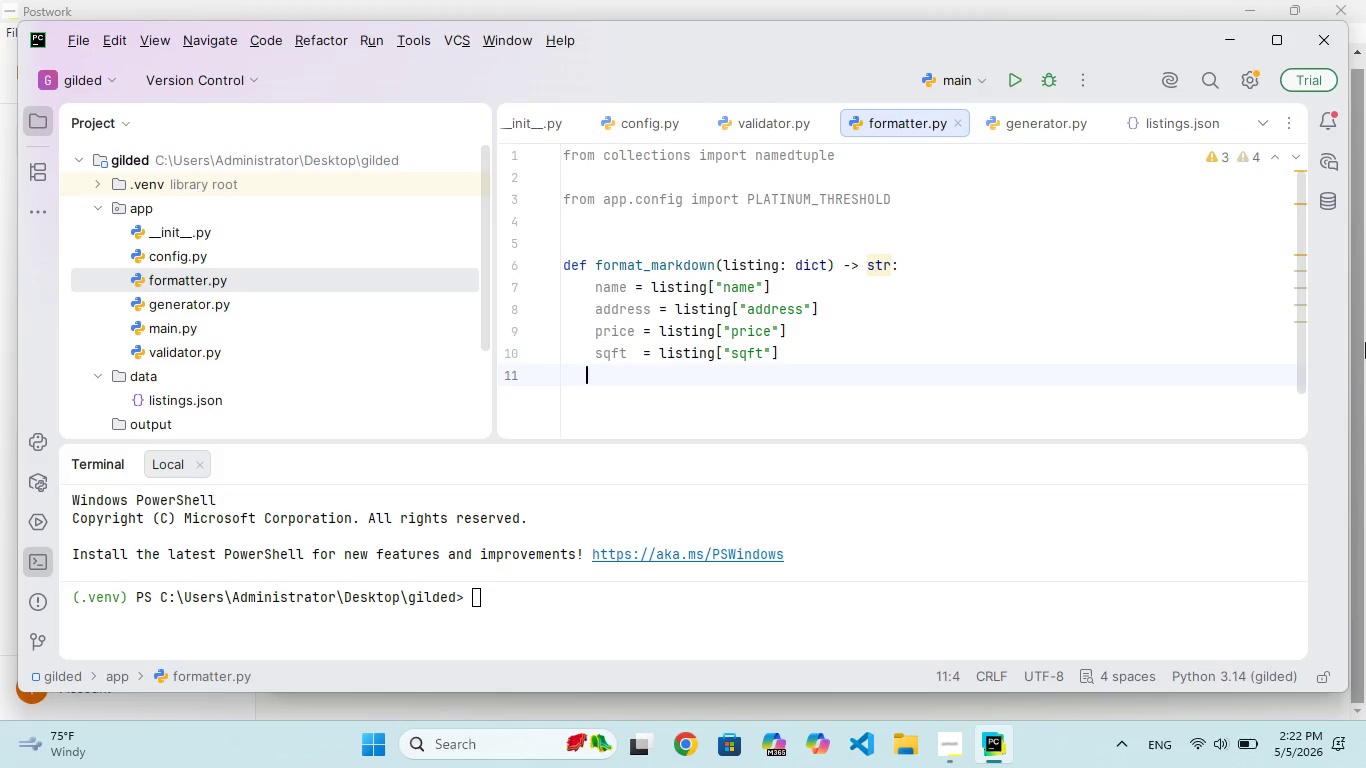 
key(ArrowLeft)
 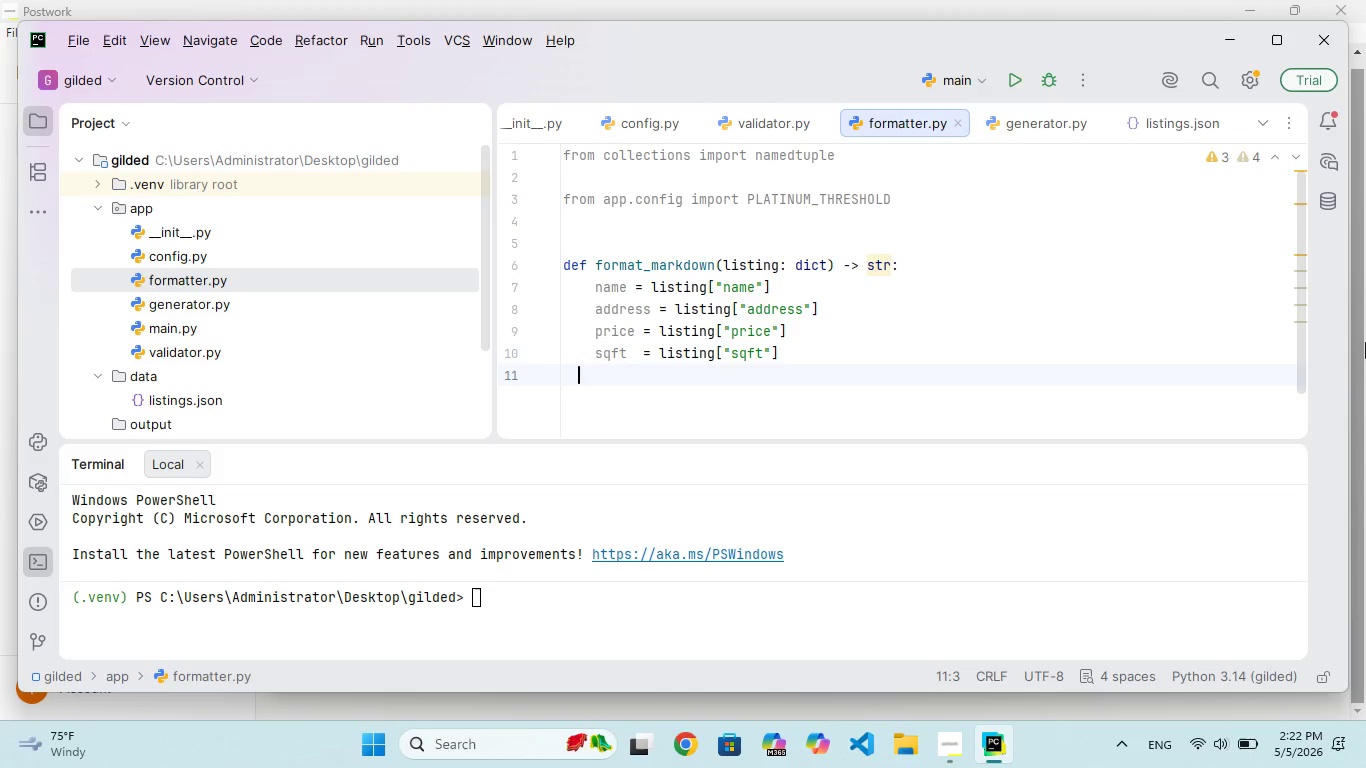 
key(ArrowLeft)
 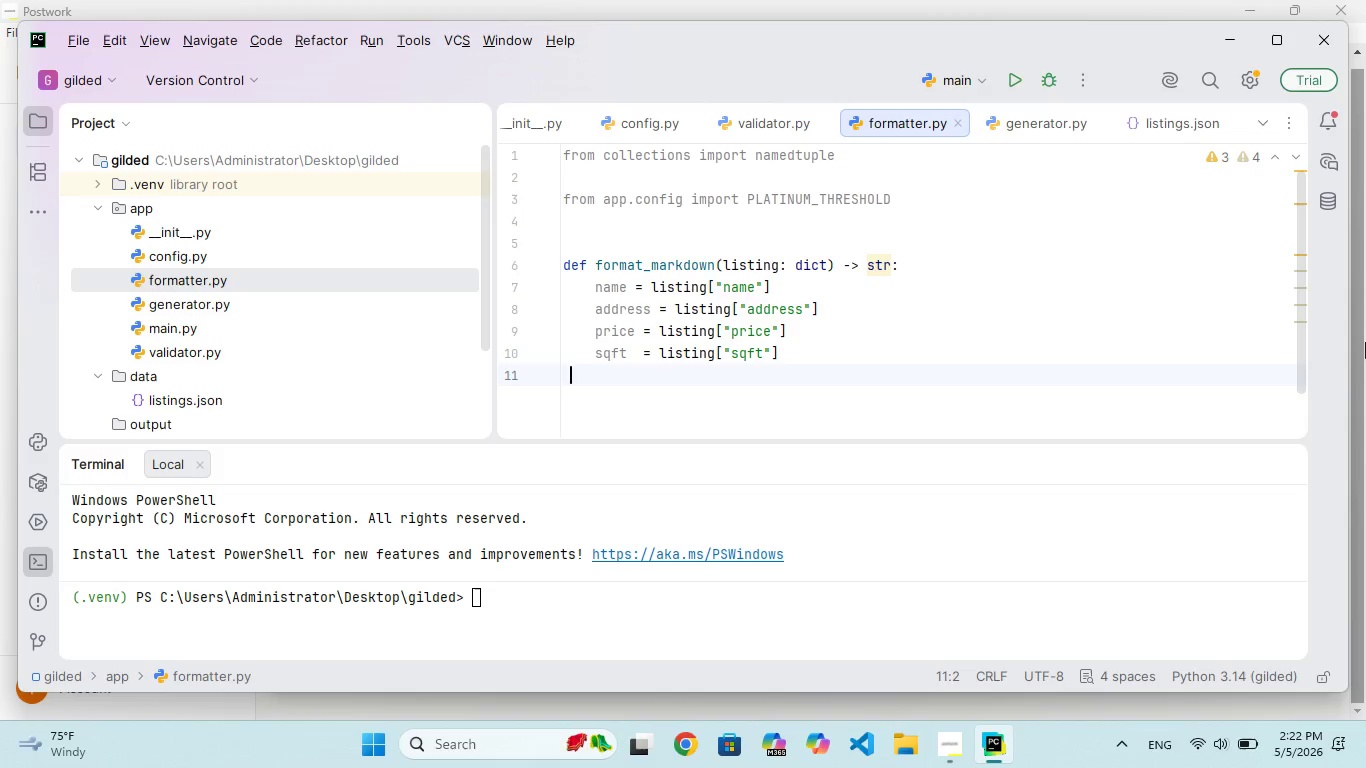 
hold_key(key=ArrowLeft, duration=0.73)
 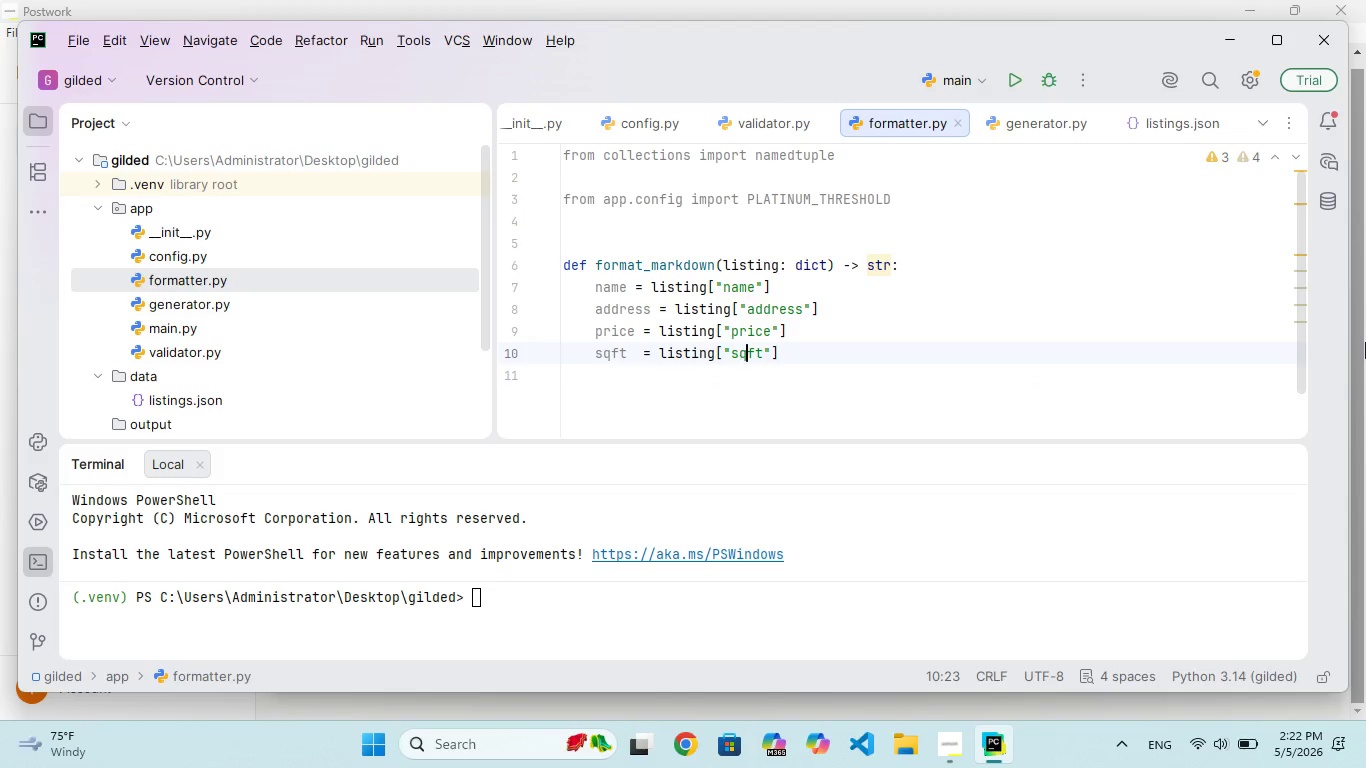 
hold_key(key=ArrowRight, duration=0.31)
 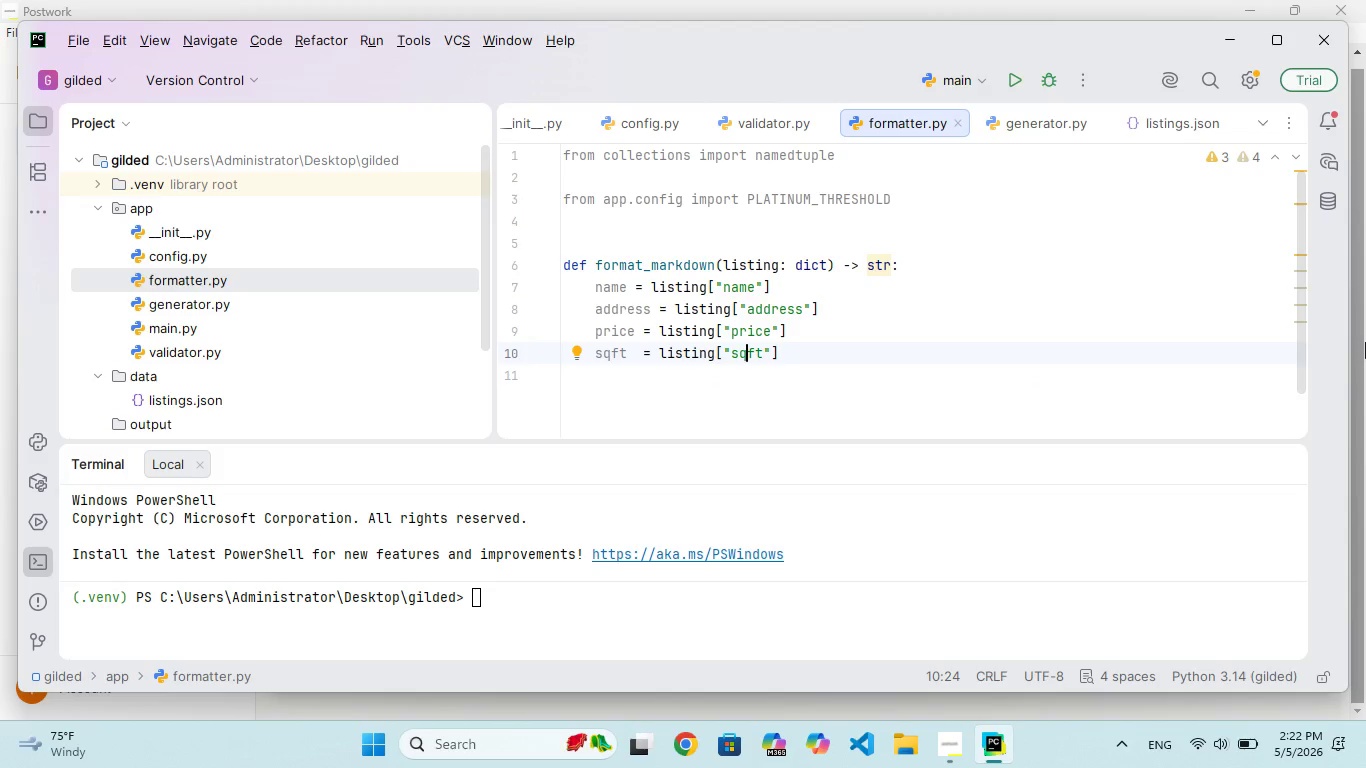 
hold_key(key=ArrowRight, duration=0.67)
 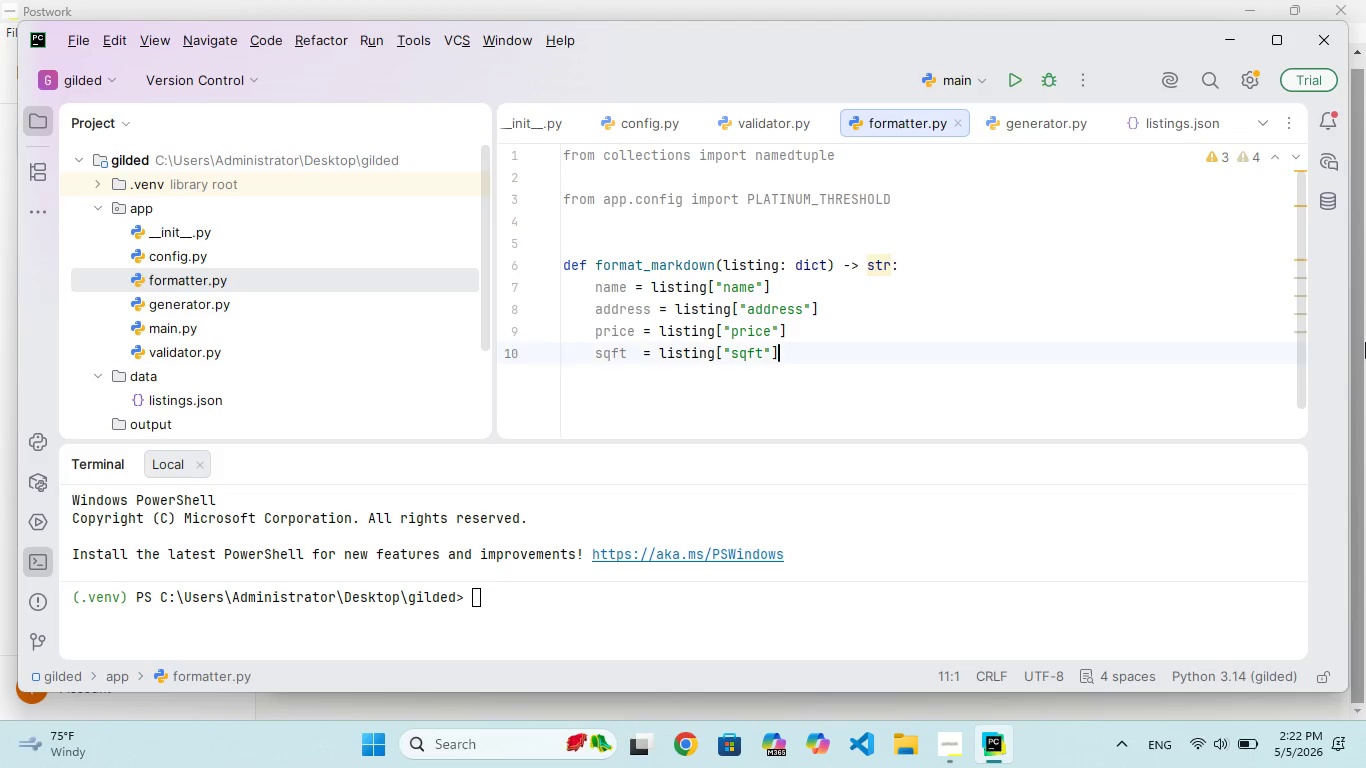 
hold_key(key=Backspace, duration=0.72)
 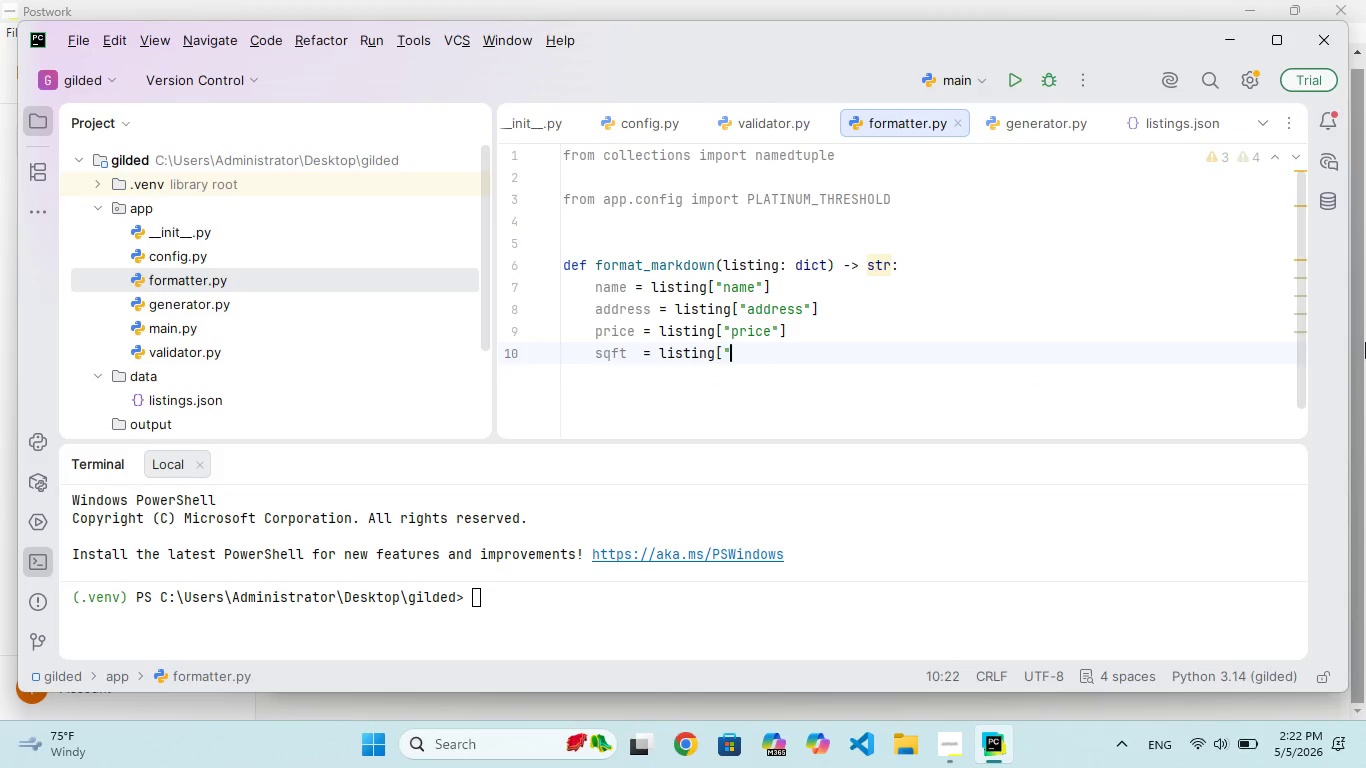 
key(ArrowRight)
 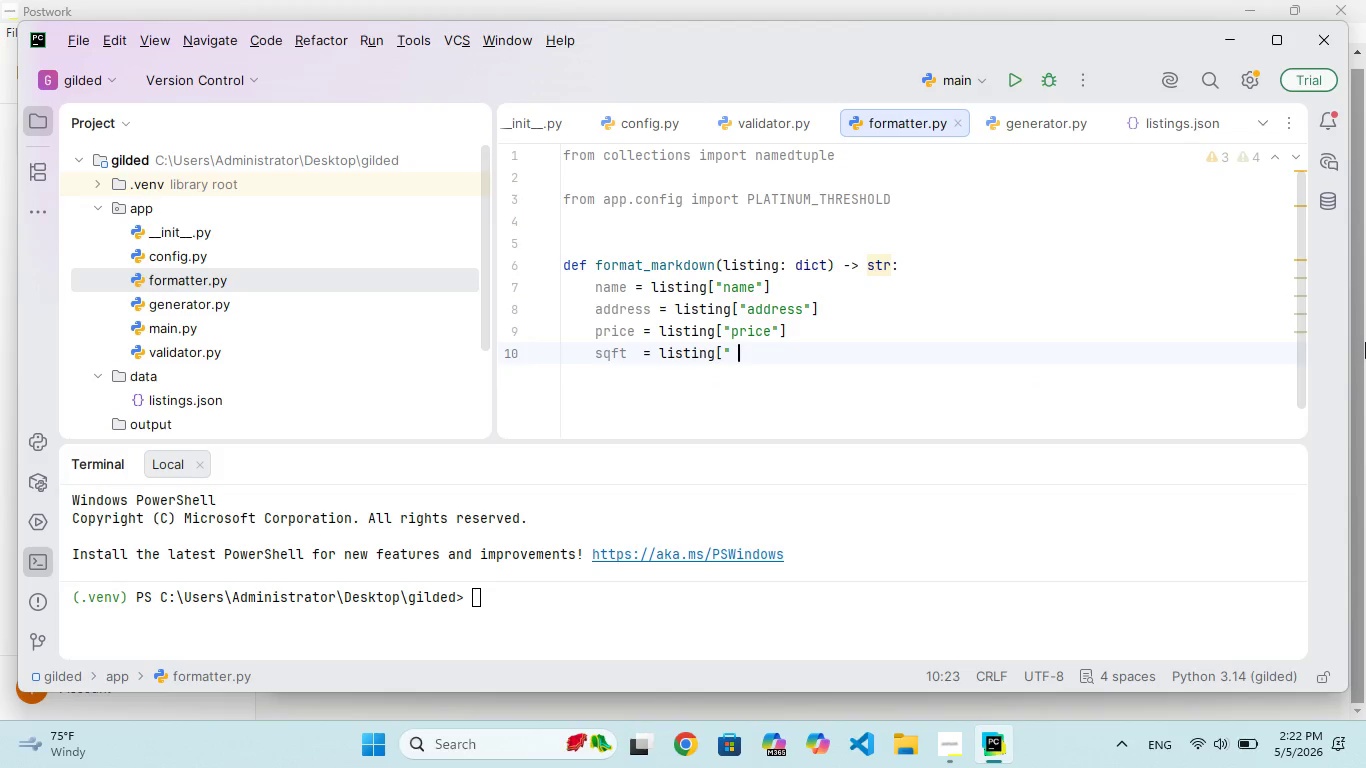 
key(ArrowRight)
 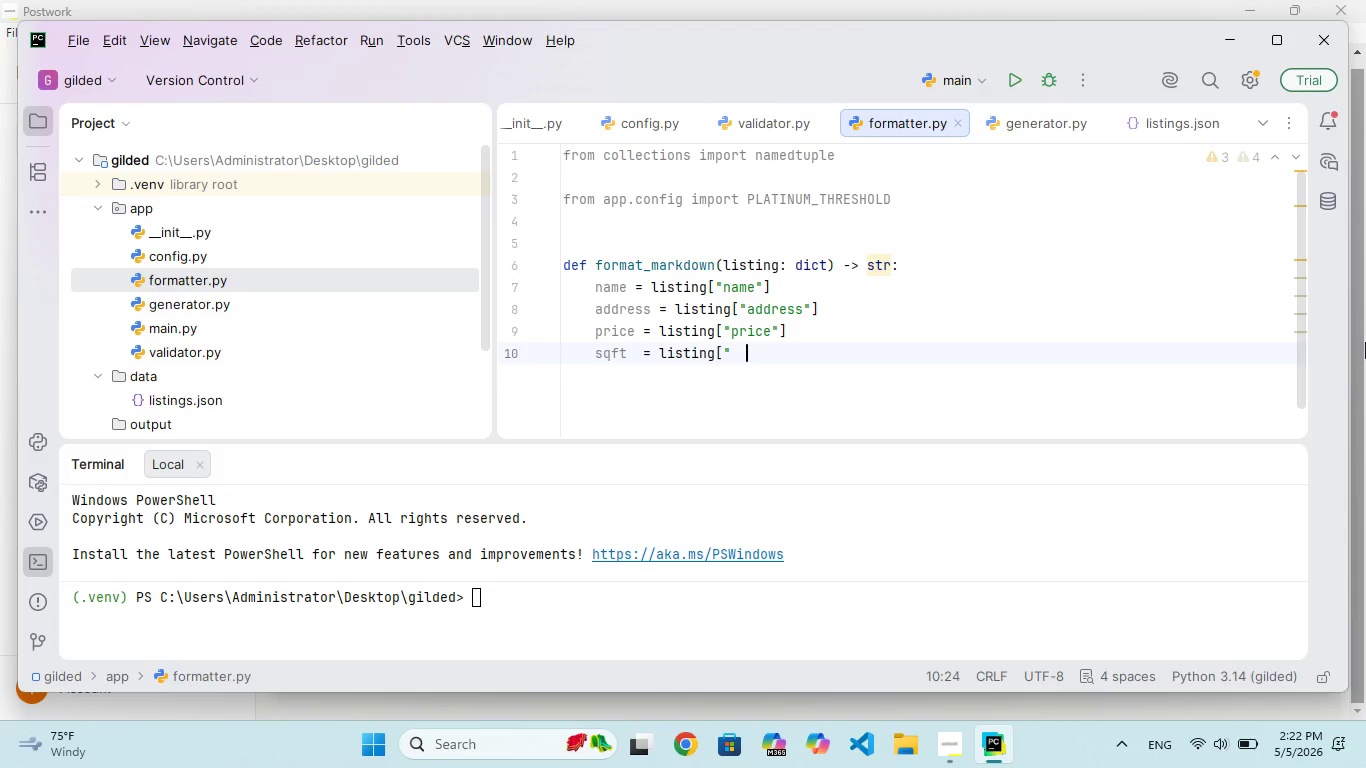 
key(Backspace)
 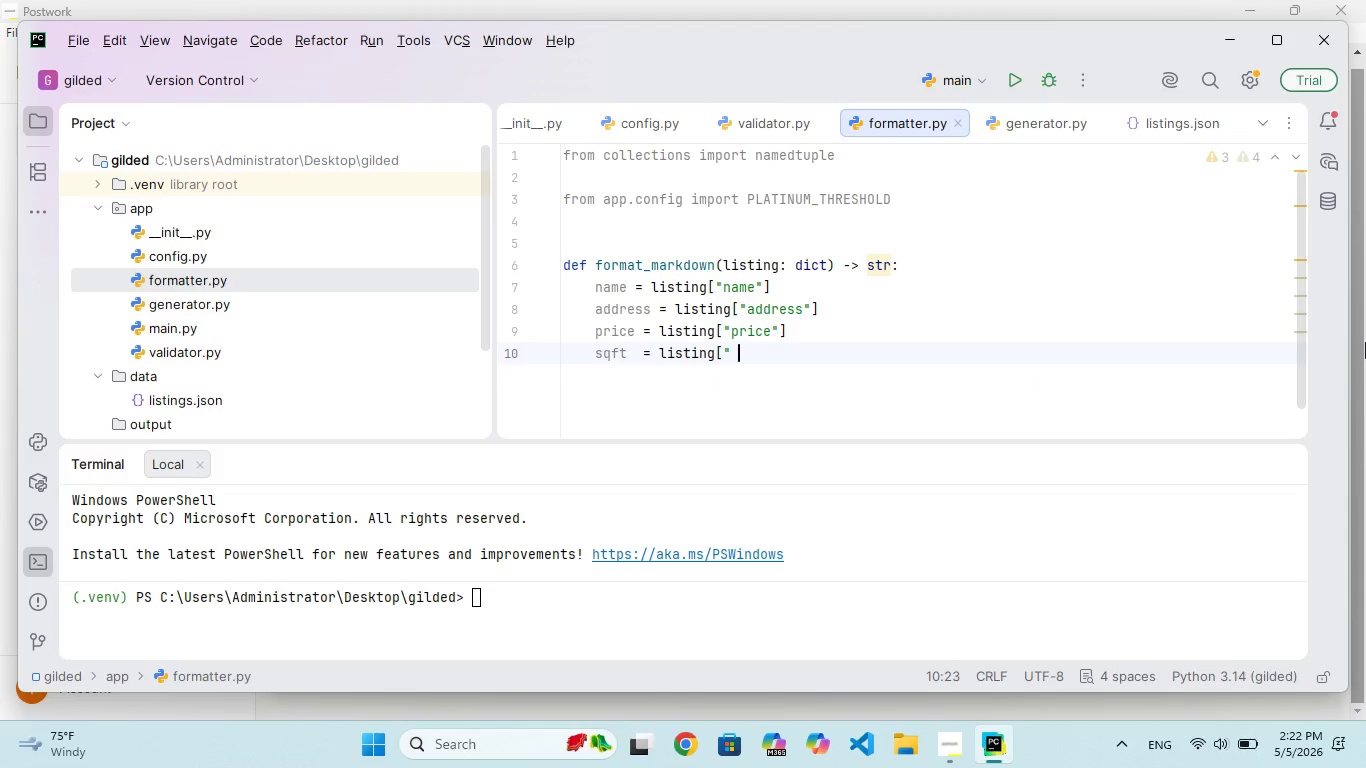 
key(Backspace)
 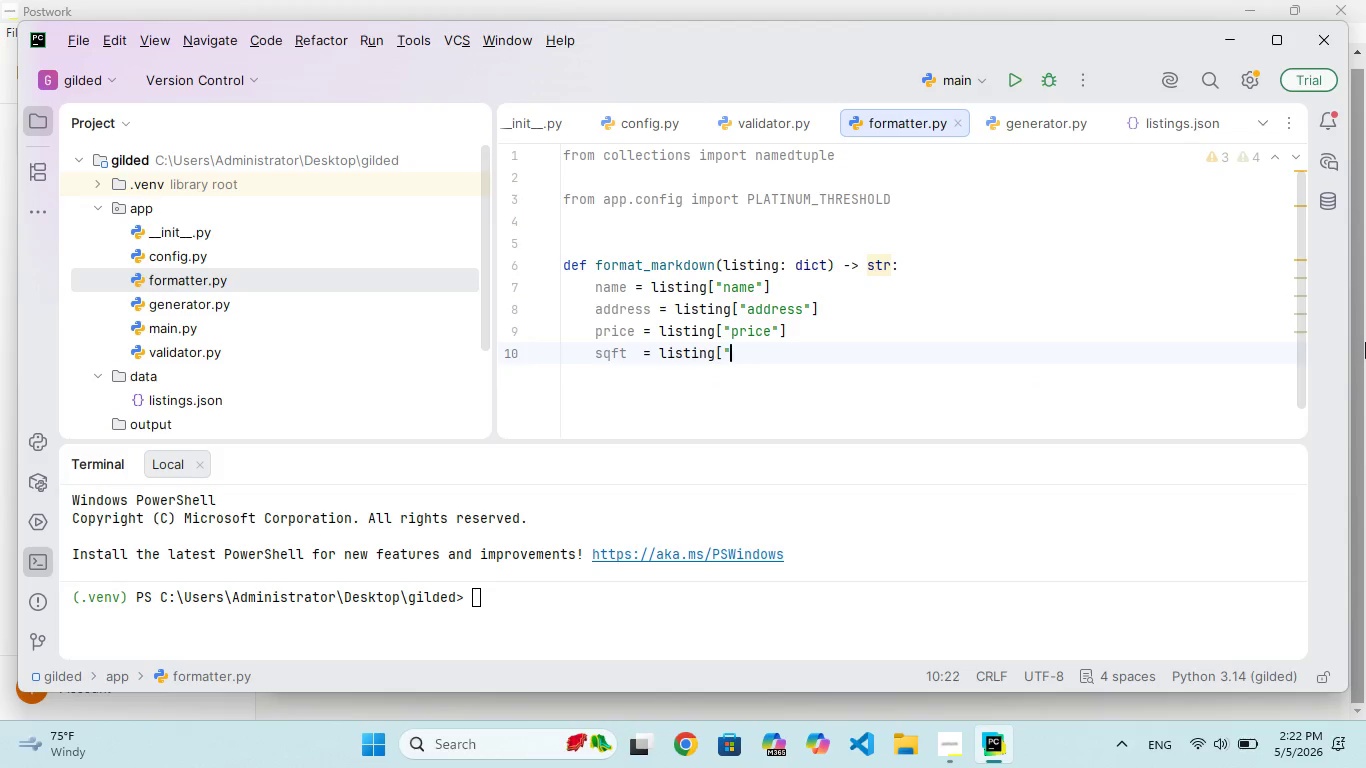 
key(Backspace)
 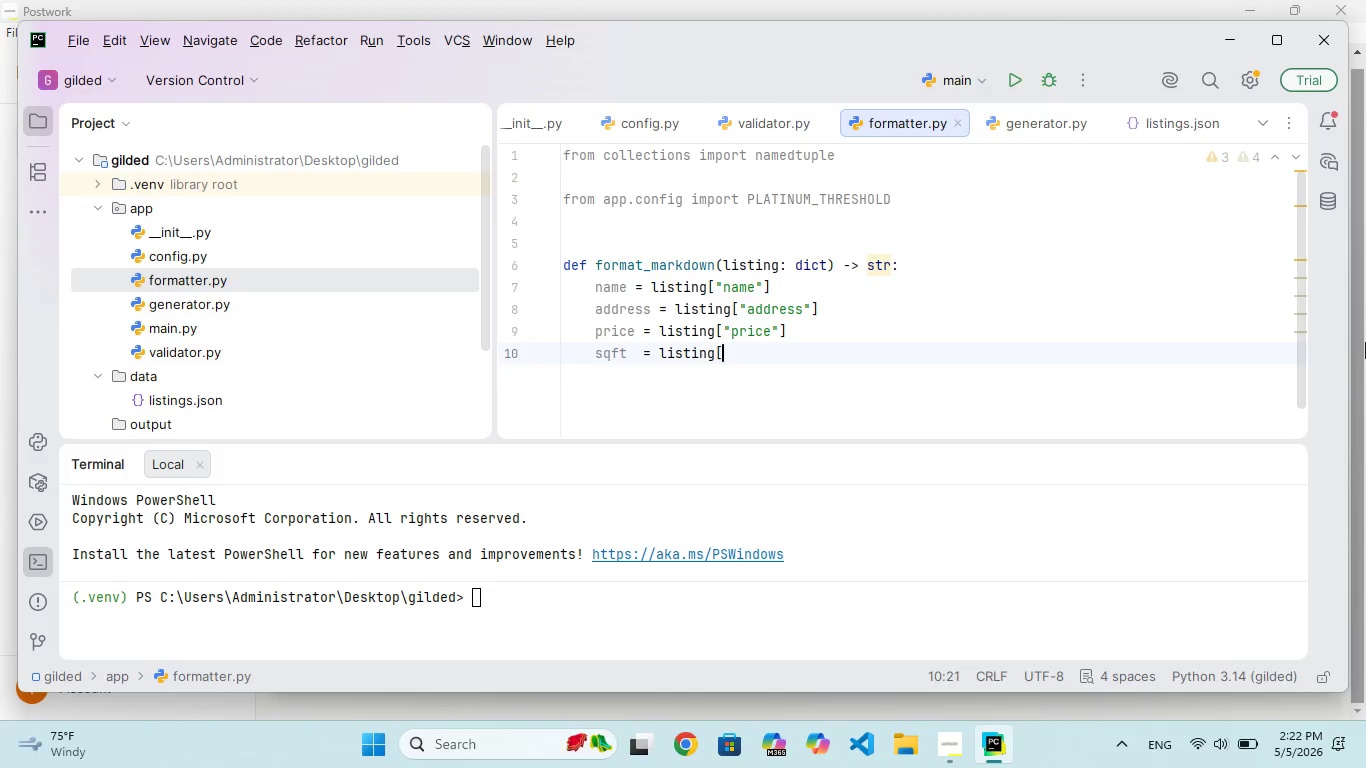 
key(Backspace)
 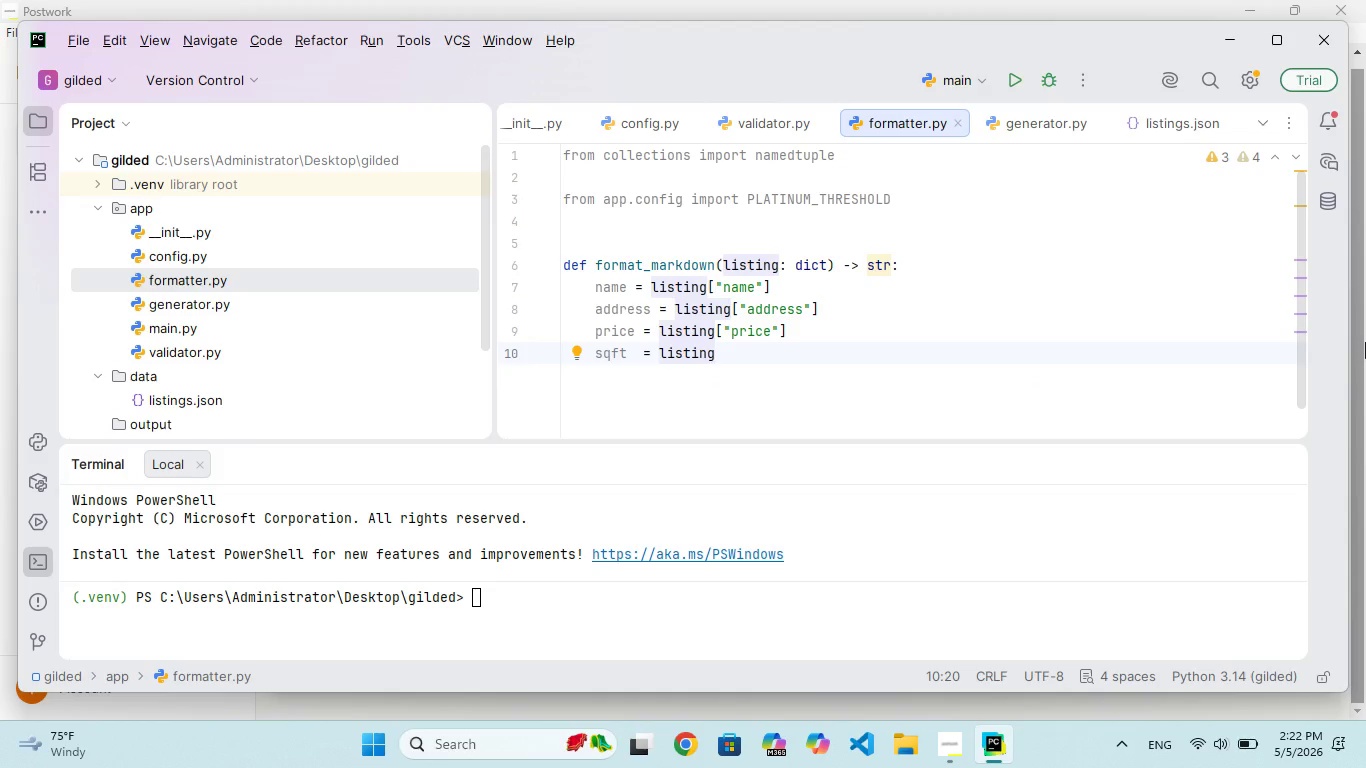 
type(.t("square)
key(Backspace)
type(e_footage)
 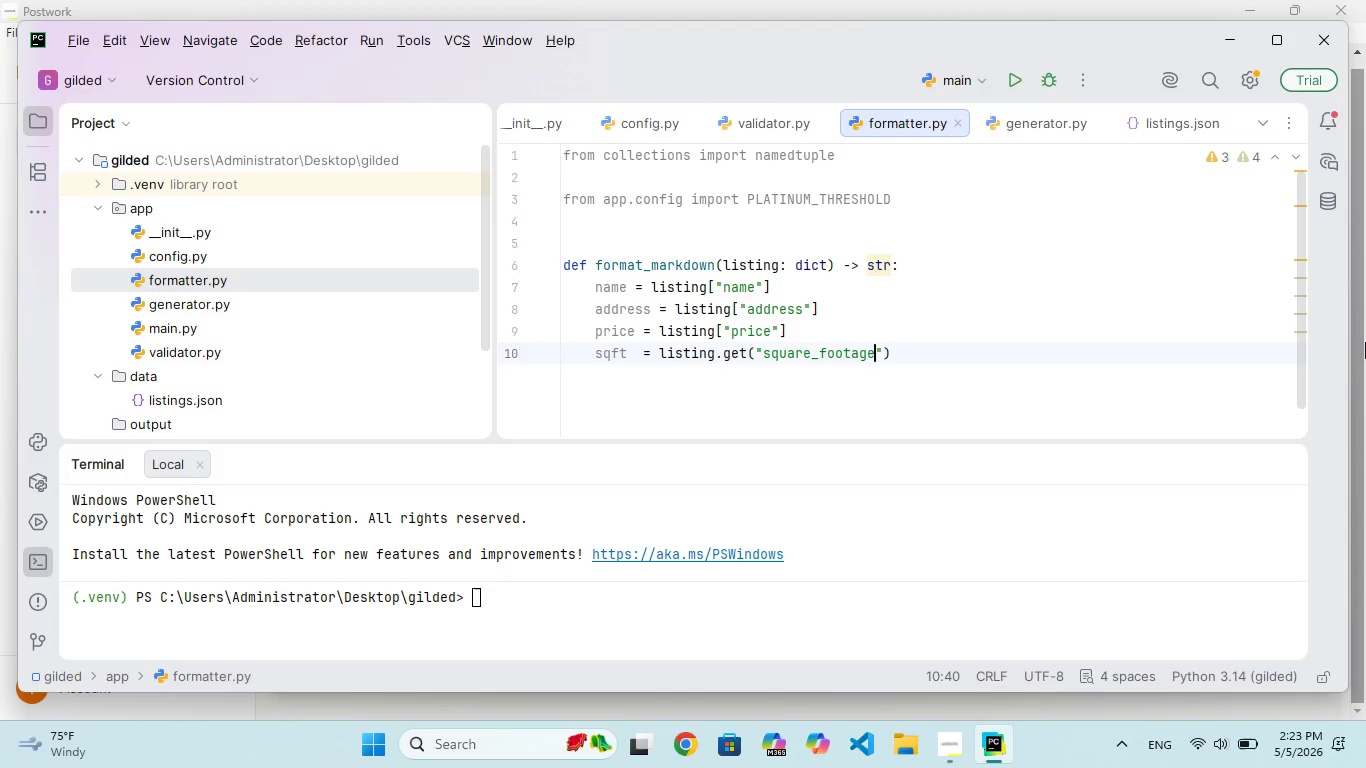 
key(ArrowRight)
 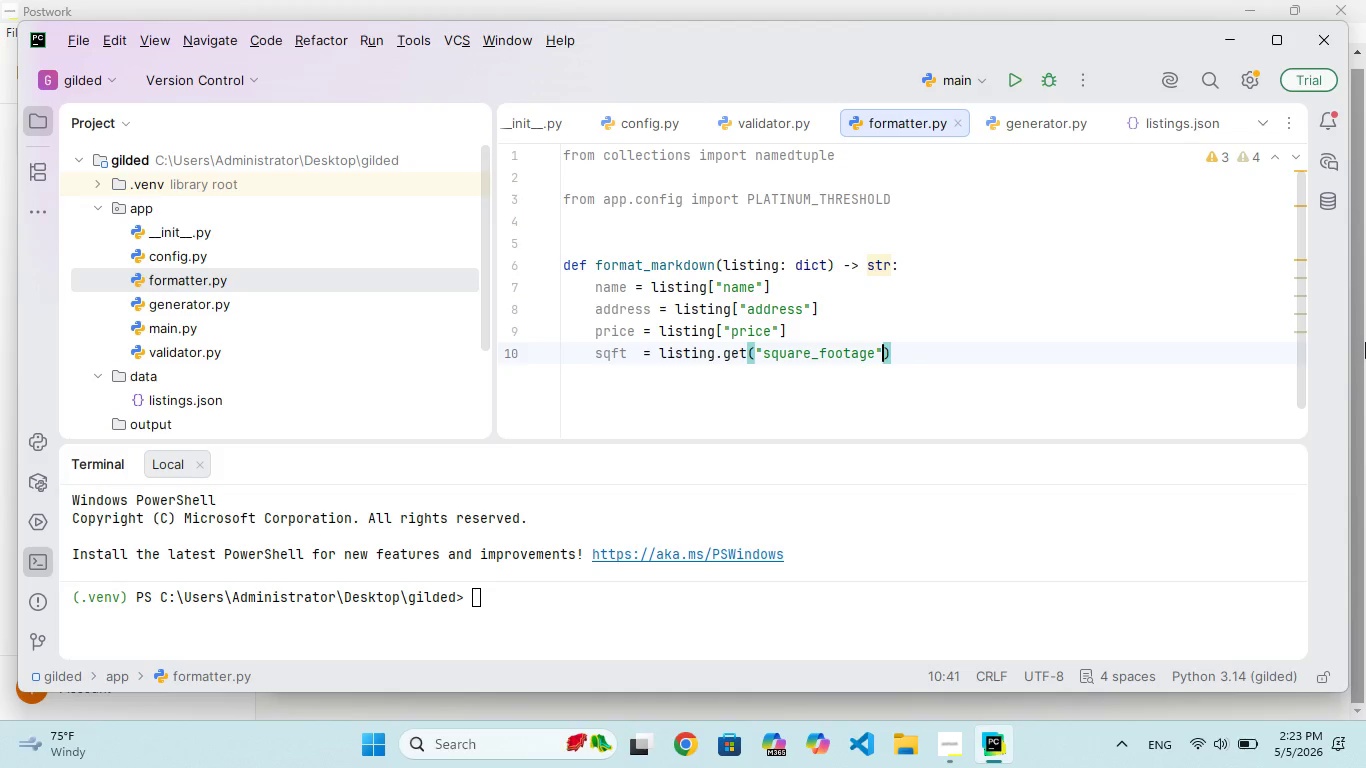 
key(Comma)
 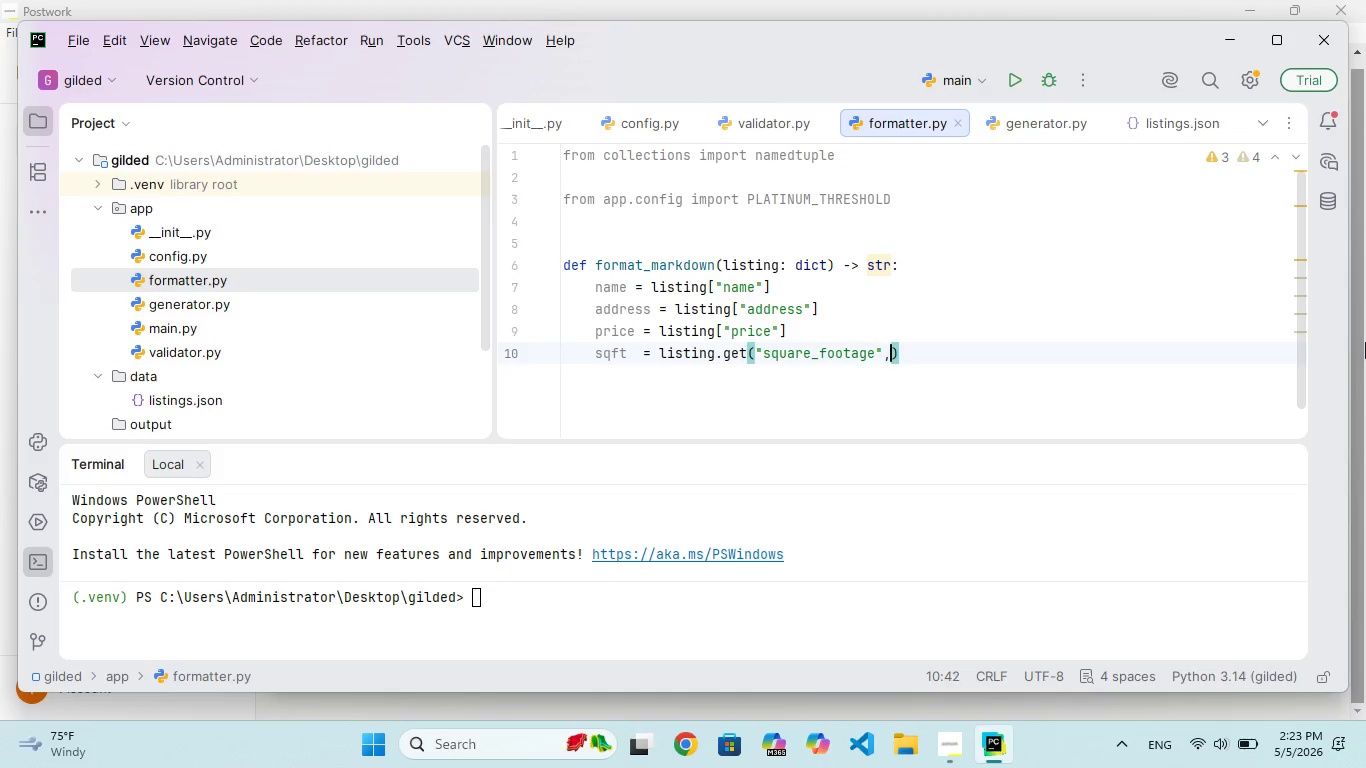 
key(Space)
 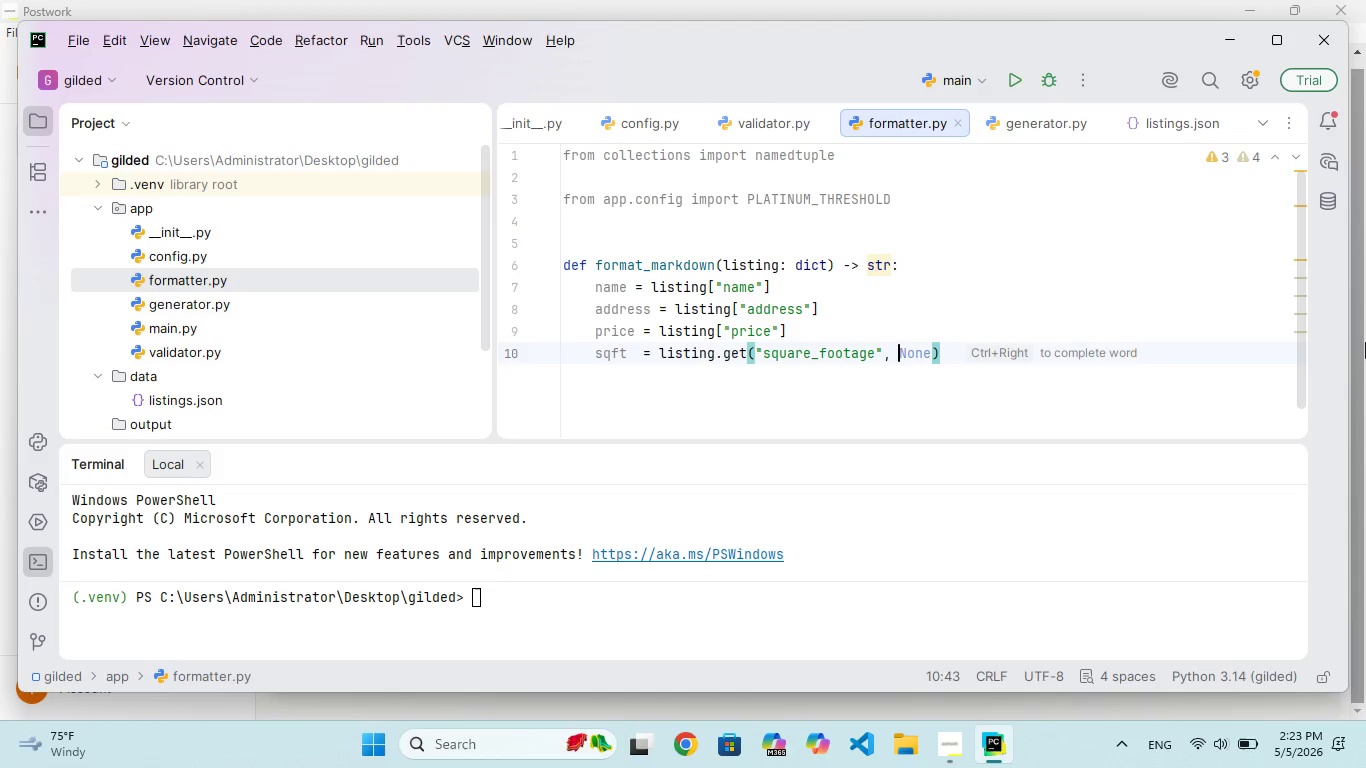 
key(CapsLock)
 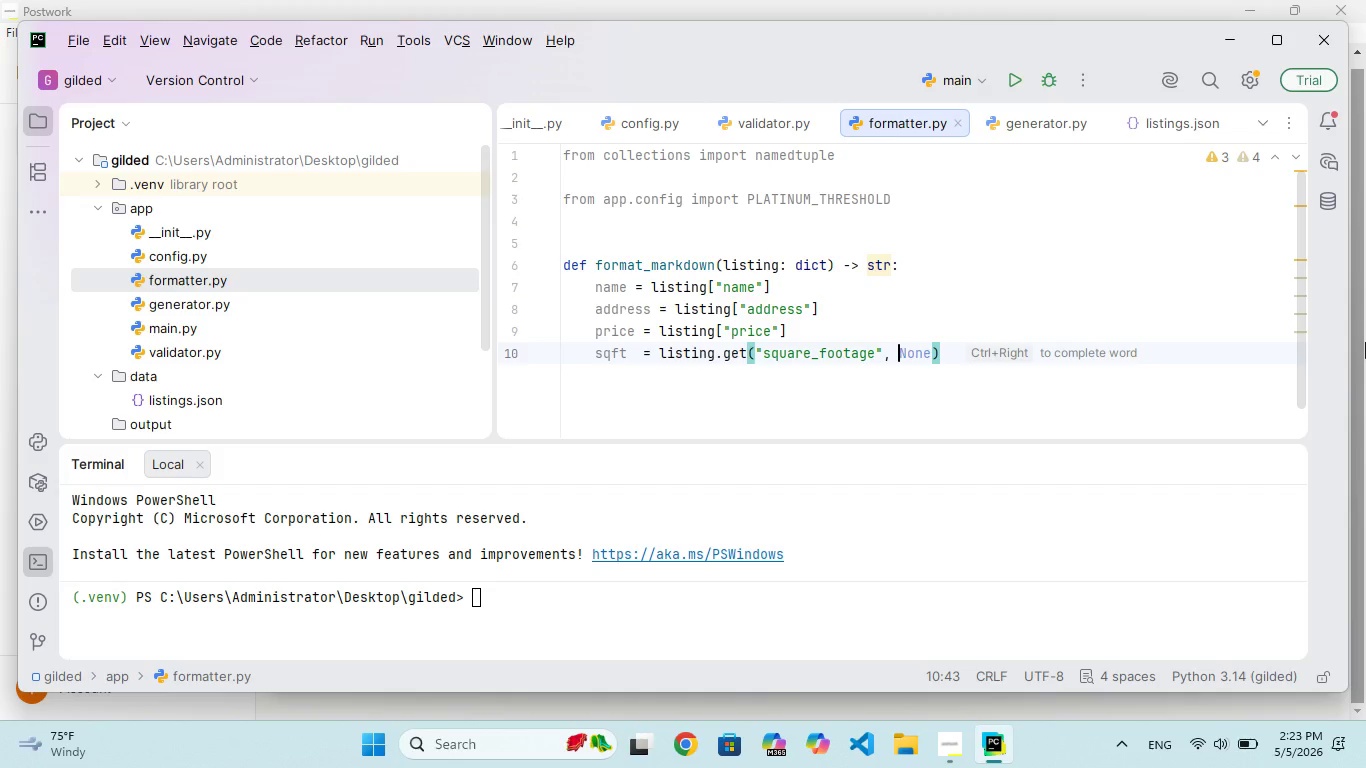 
key(N)
 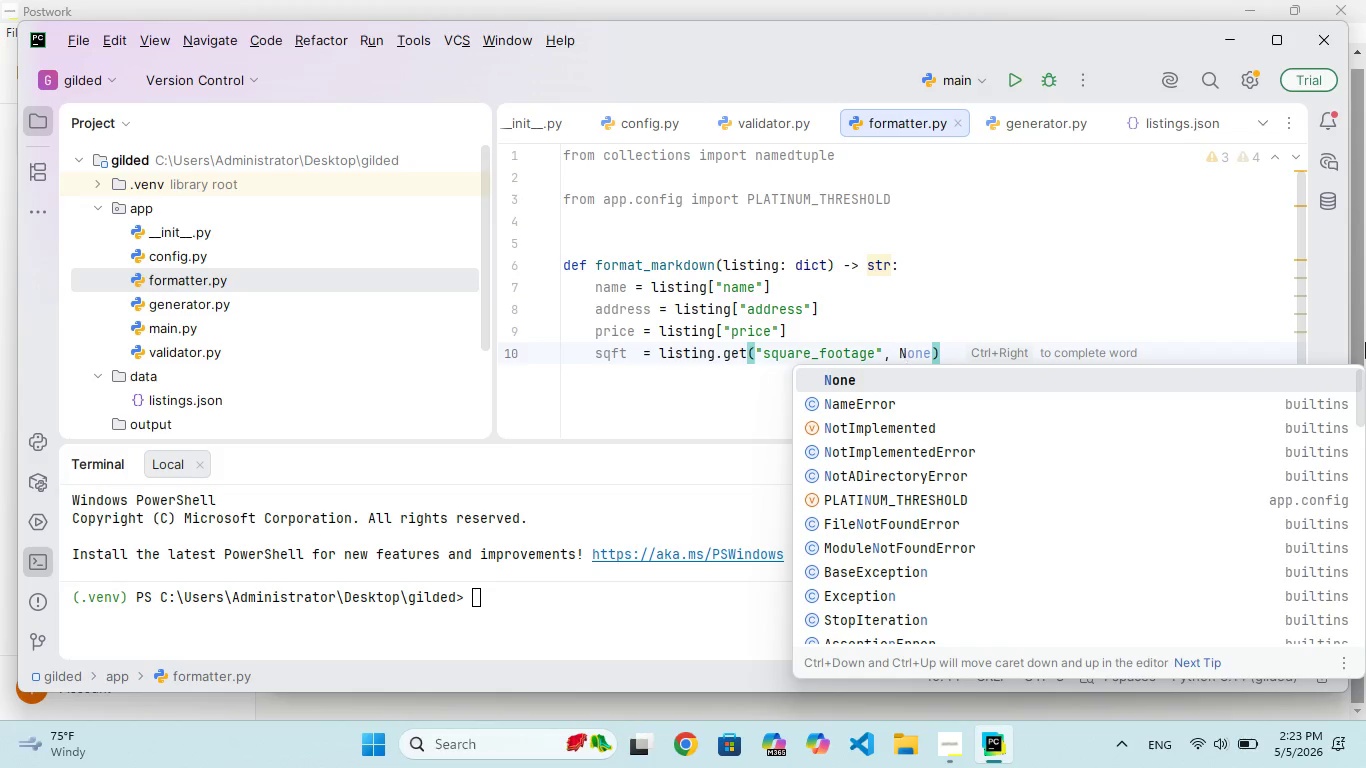 
key(Slash)
 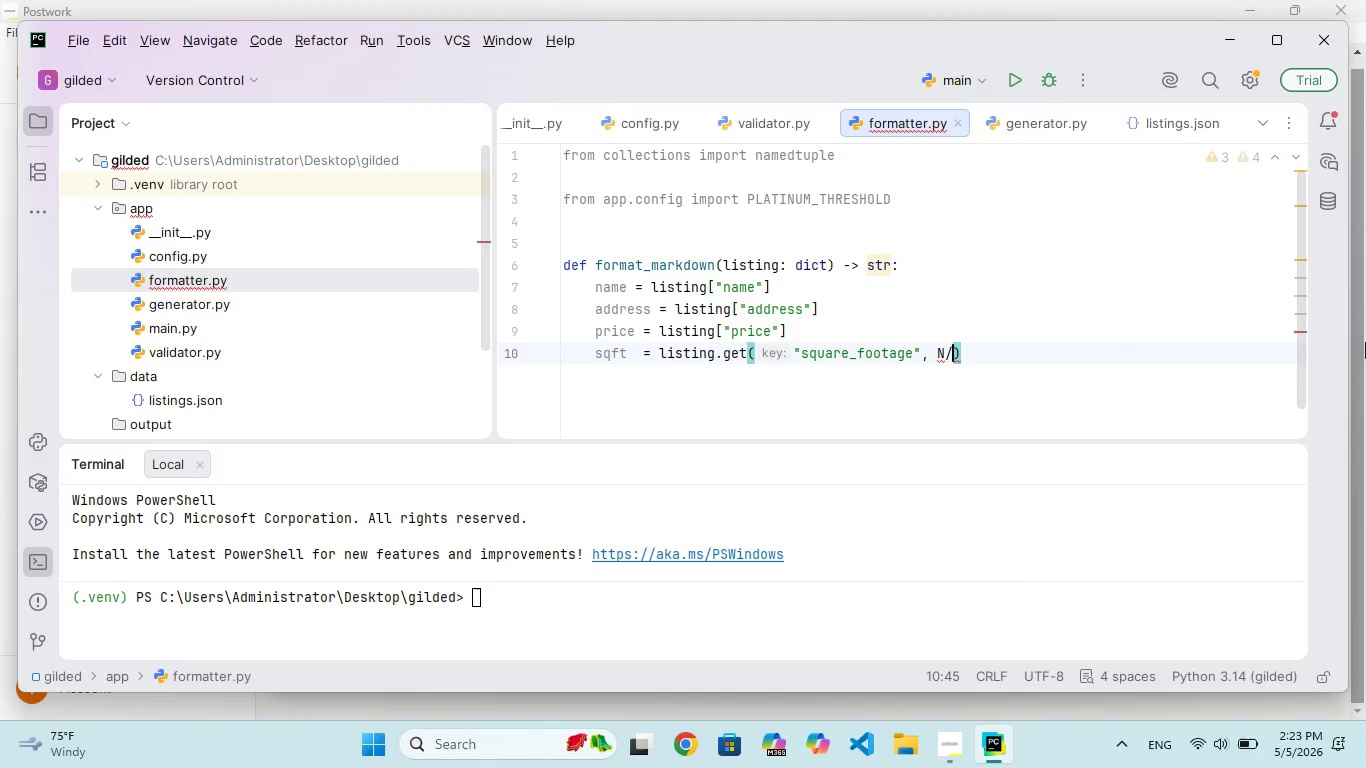 
key(A)
 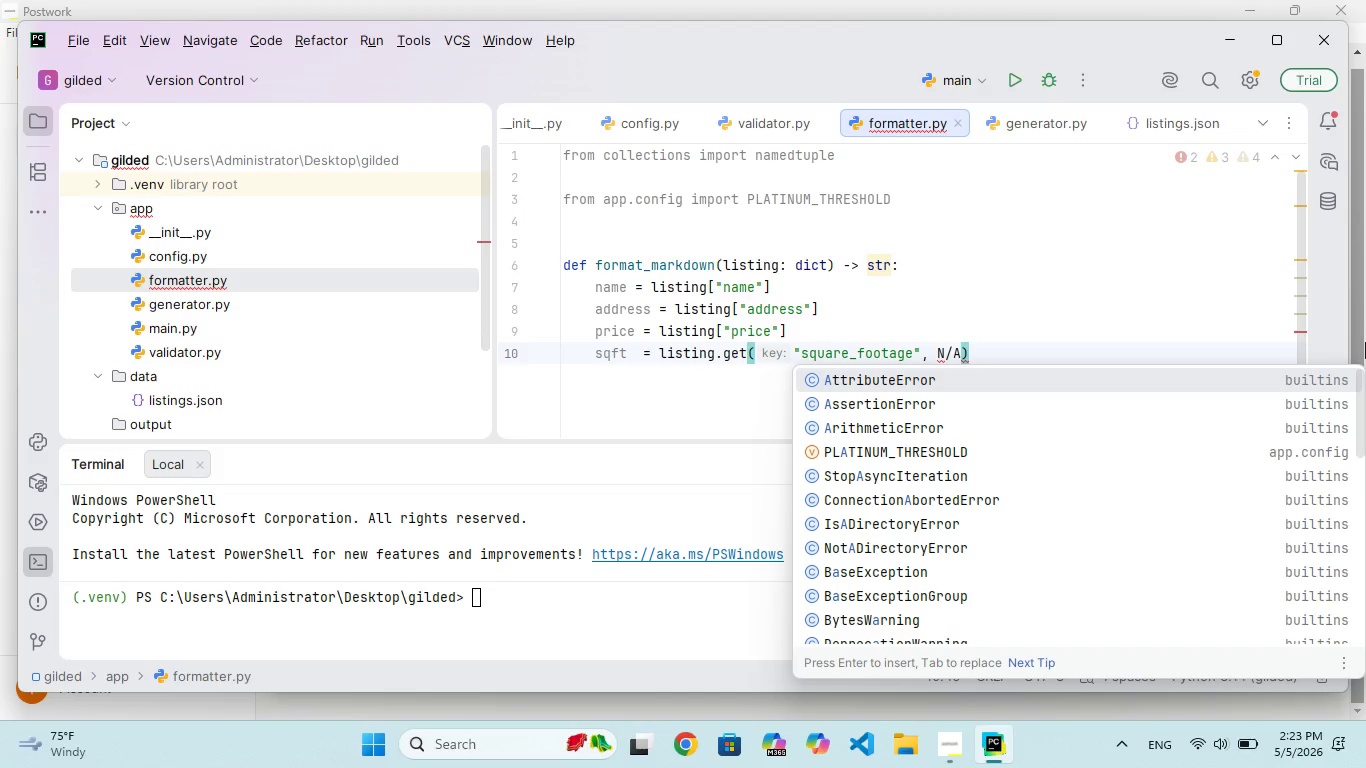 
key(ArrowLeft)
 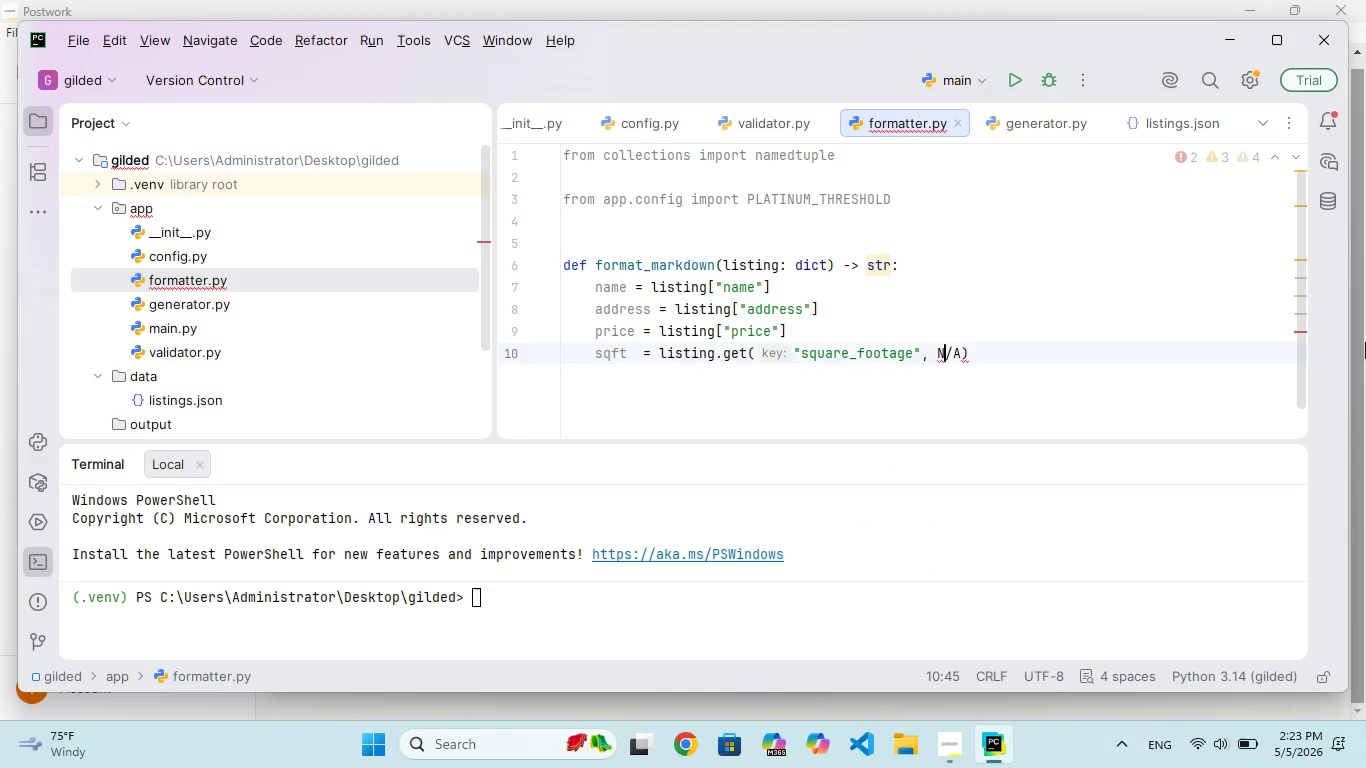 
key(ArrowLeft)
 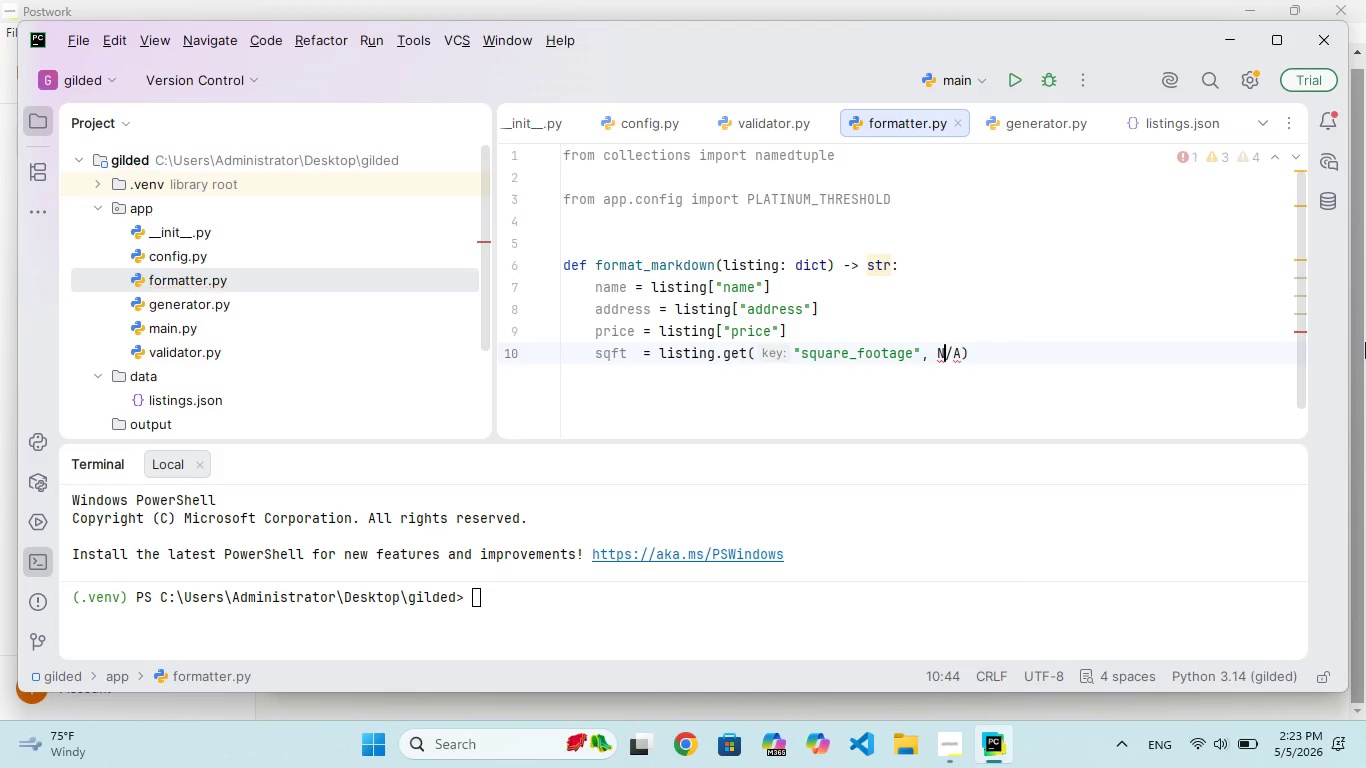 
key(ArrowLeft)
 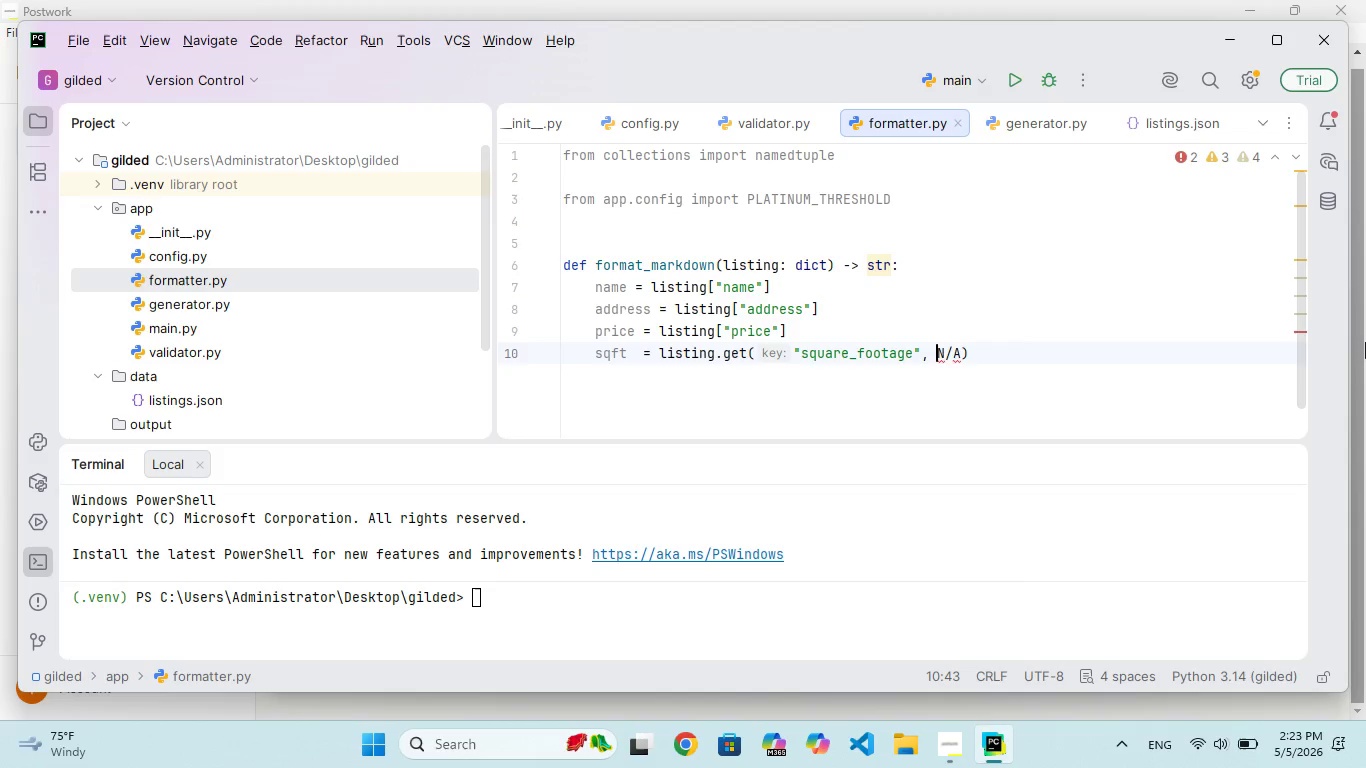 
hold_key(key=ShiftRight, duration=0.33)
 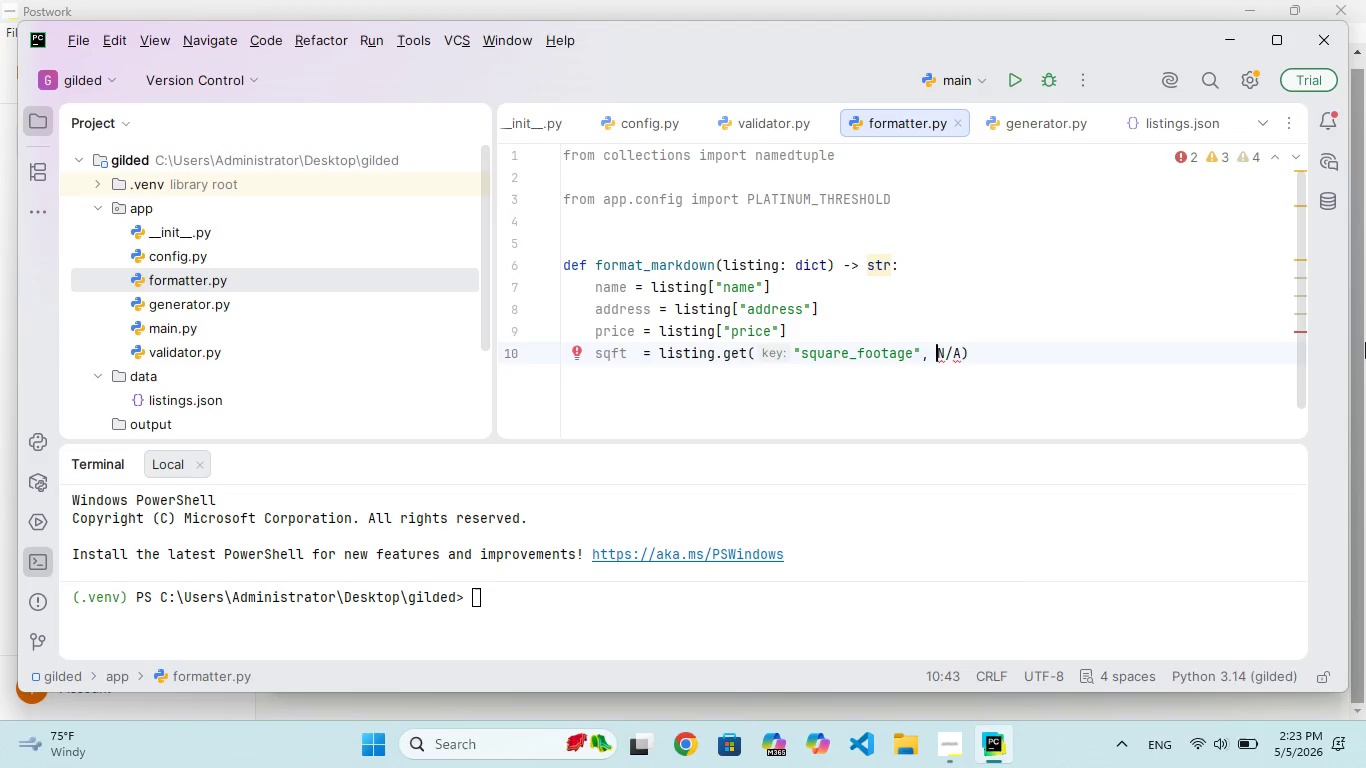 
key(Shift+ShiftRight)
 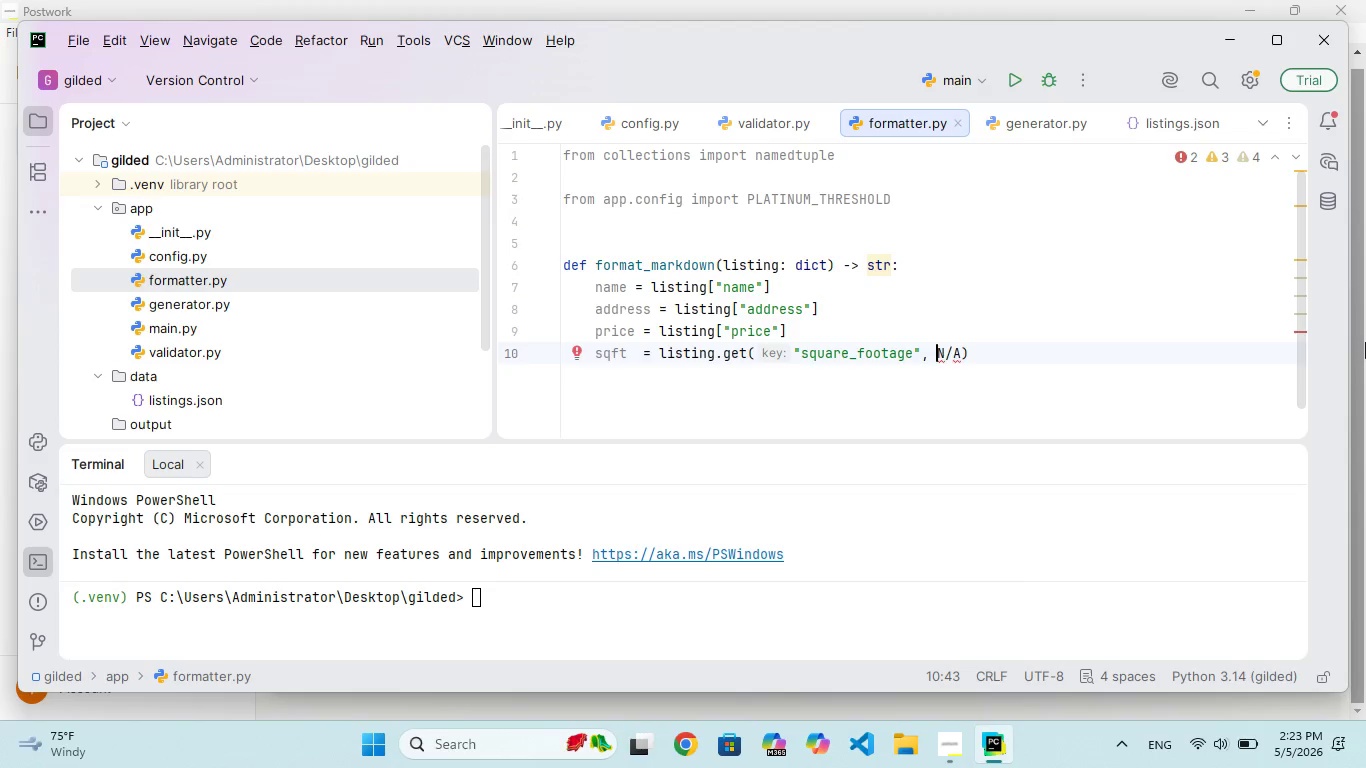 
key(Shift+Quote)
 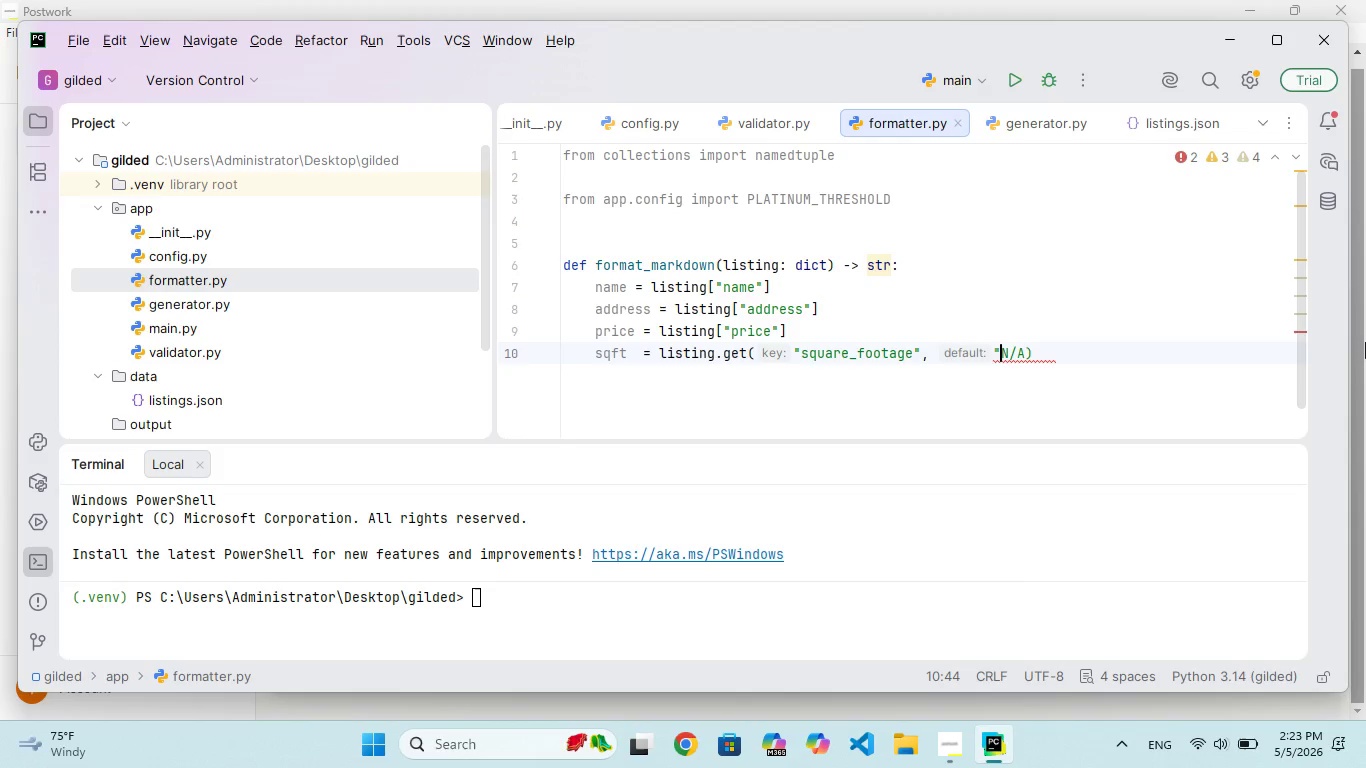 
key(ArrowRight)
 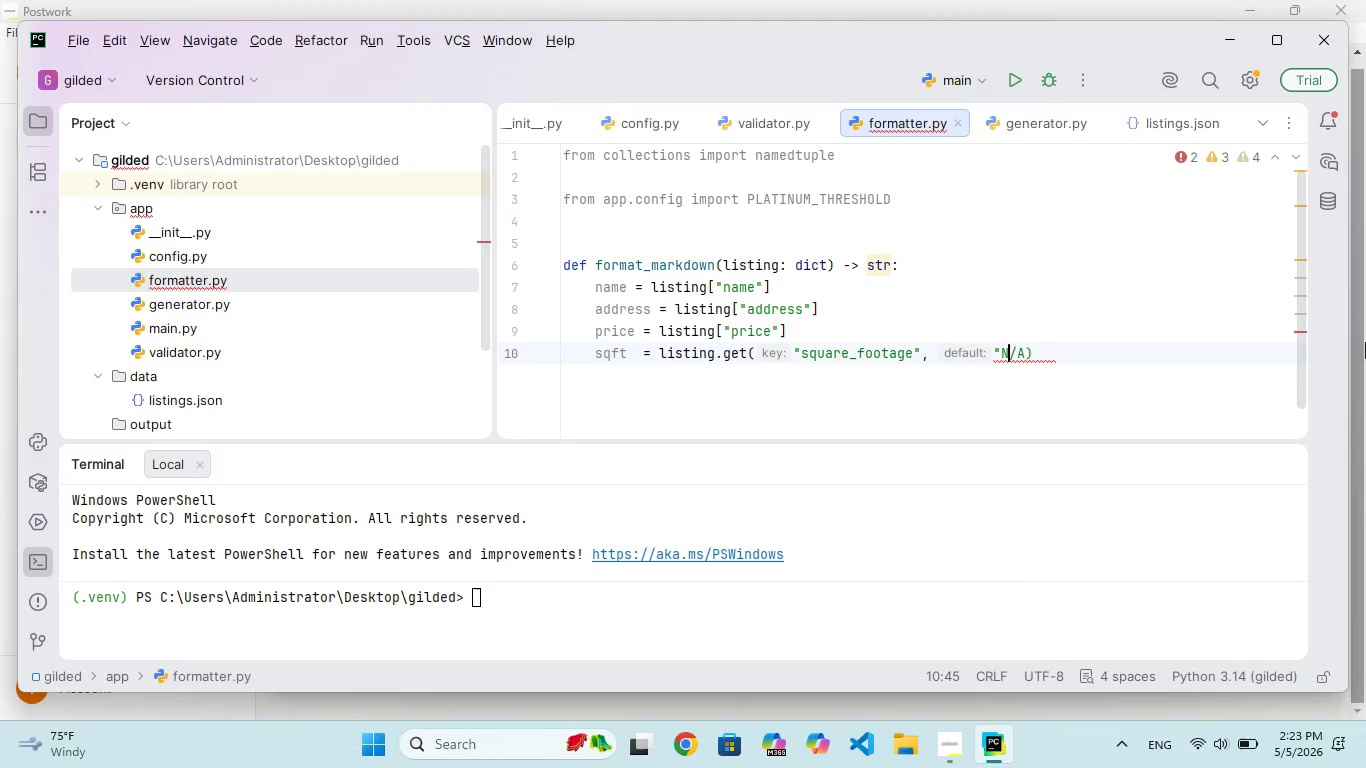 
key(ArrowRight)
 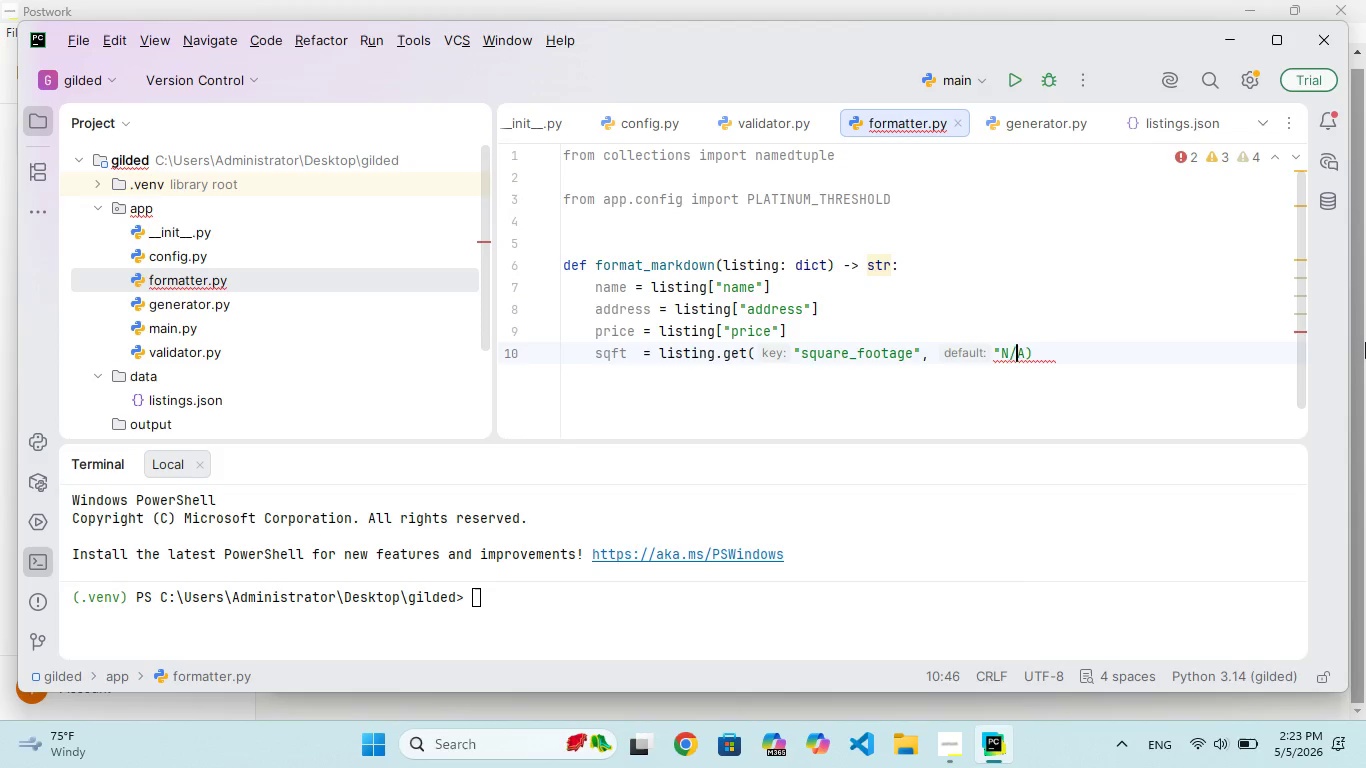 
key(ArrowRight)
 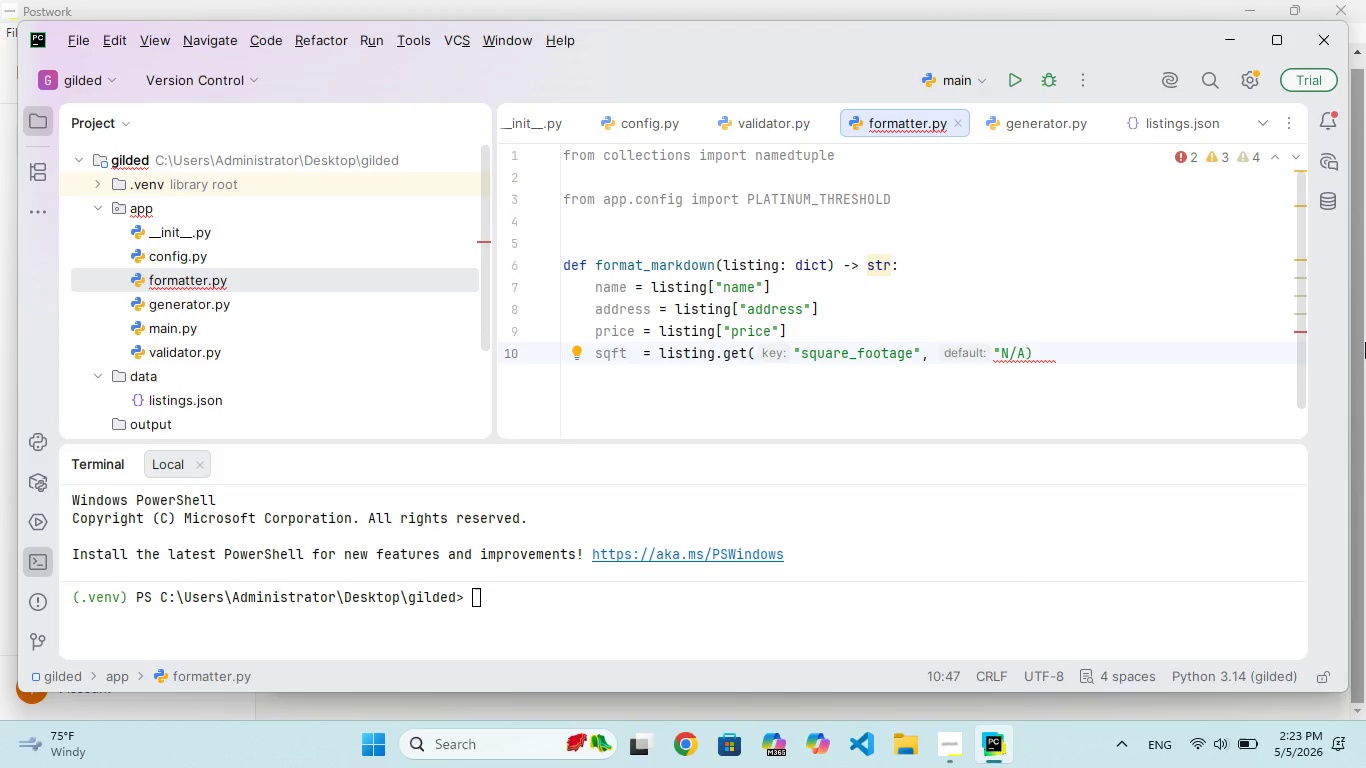 
key(Shift+Quote)
 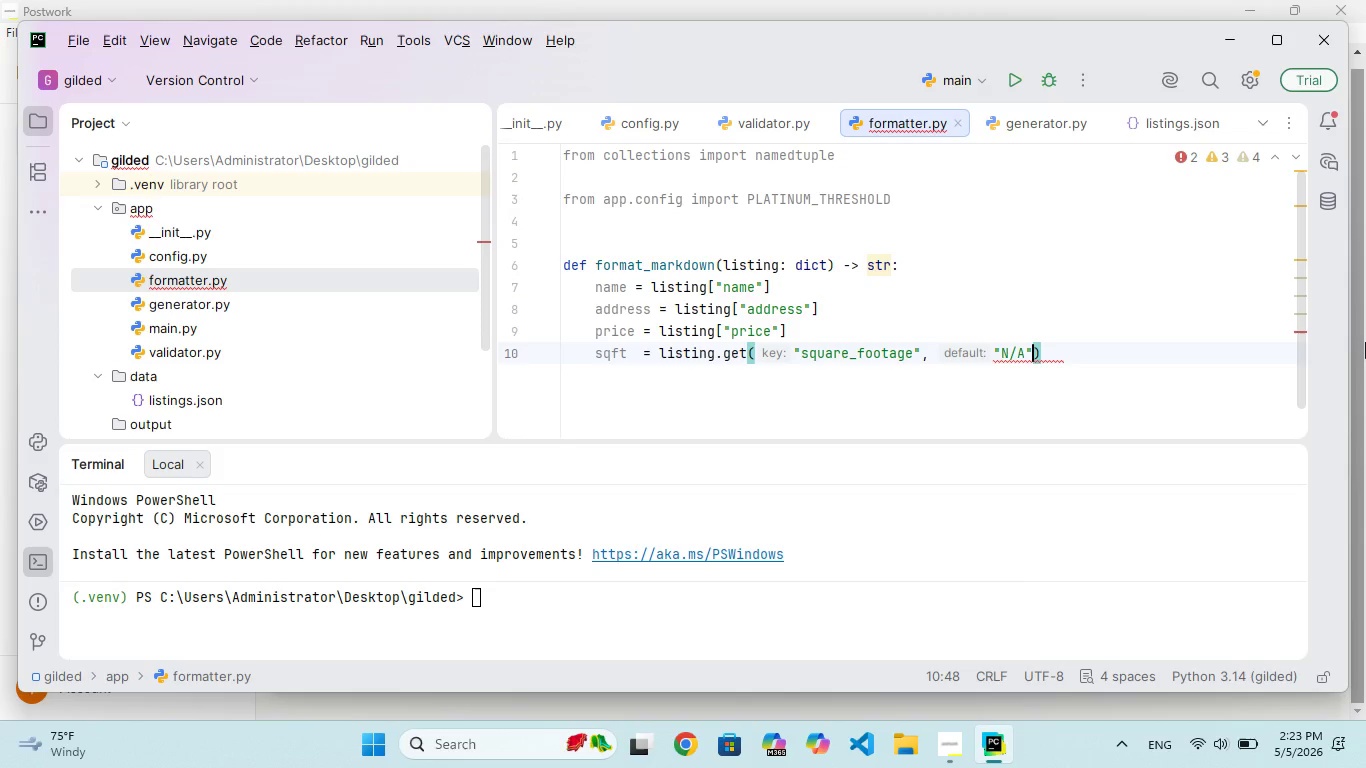 
key(CapsLock)
 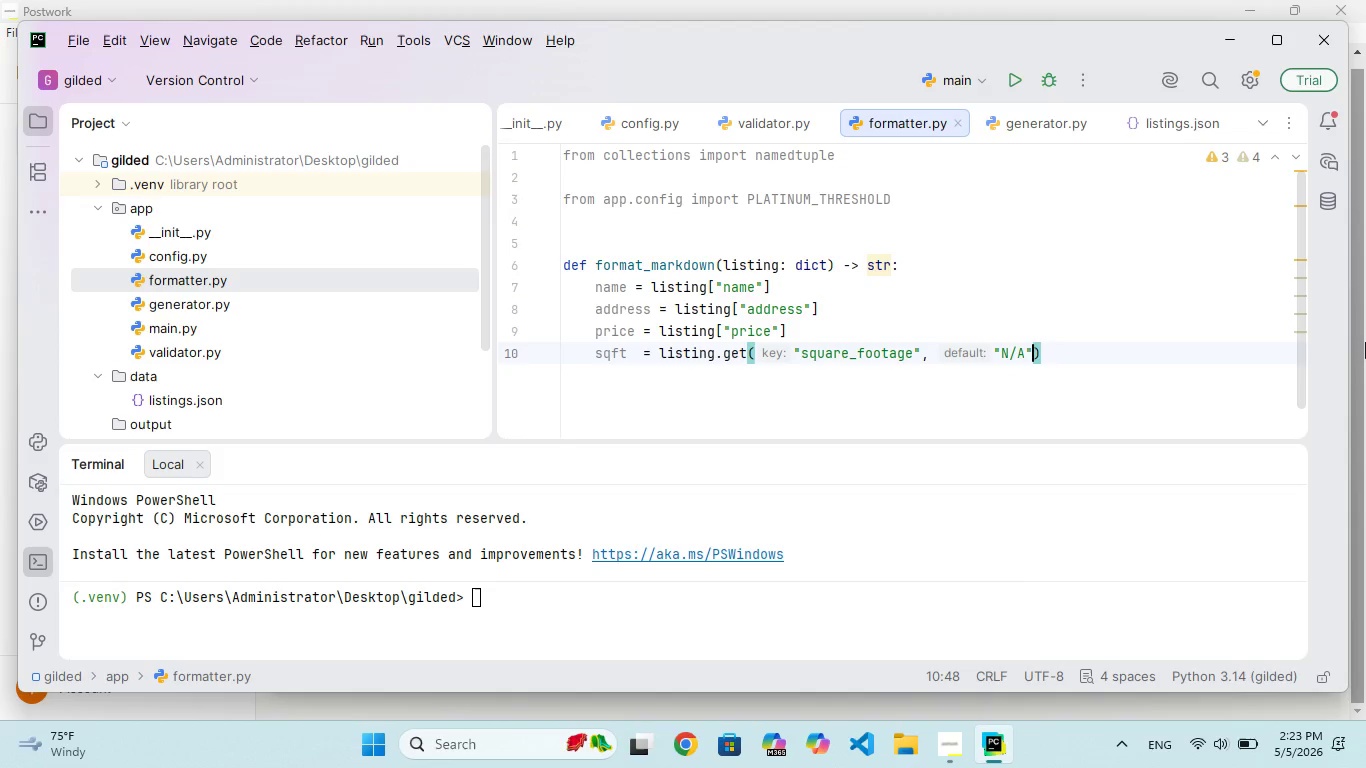 
key(ArrowRight)
 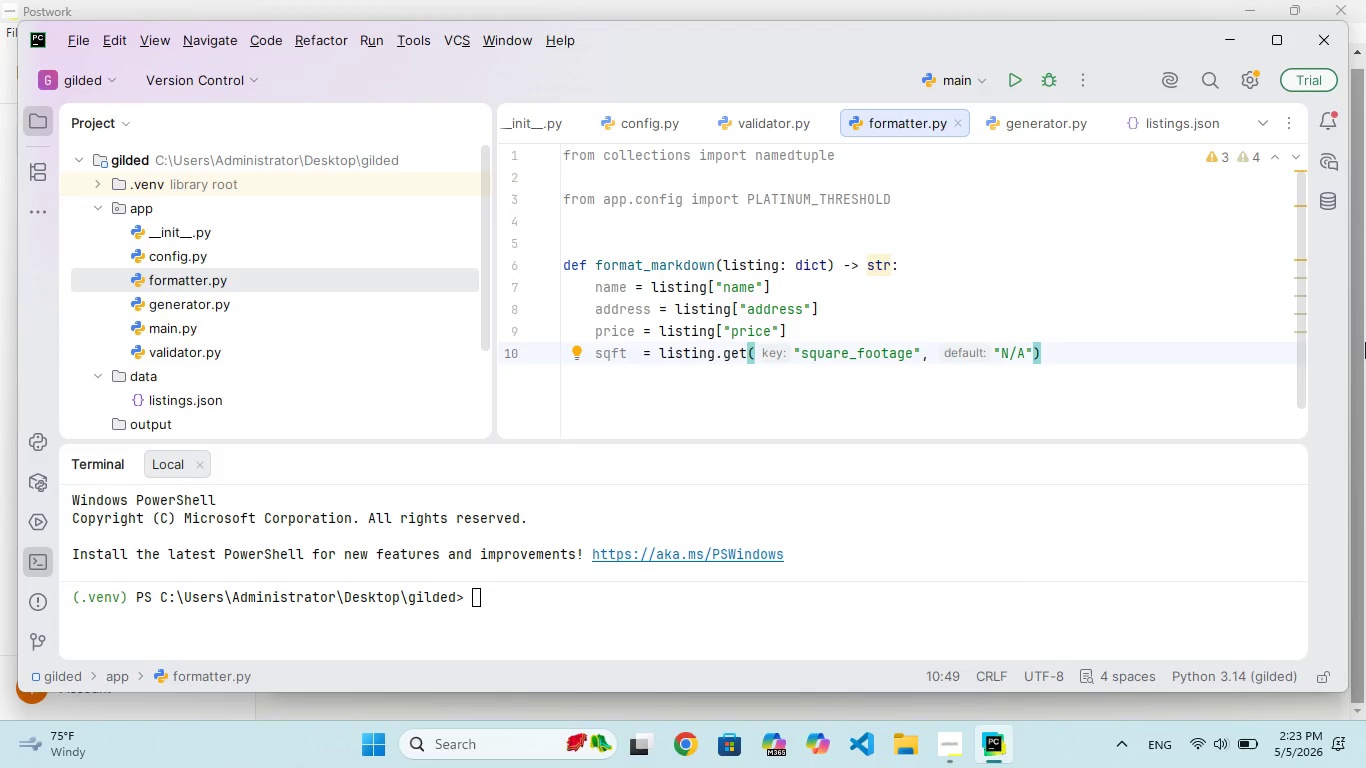 
key(Enter)
 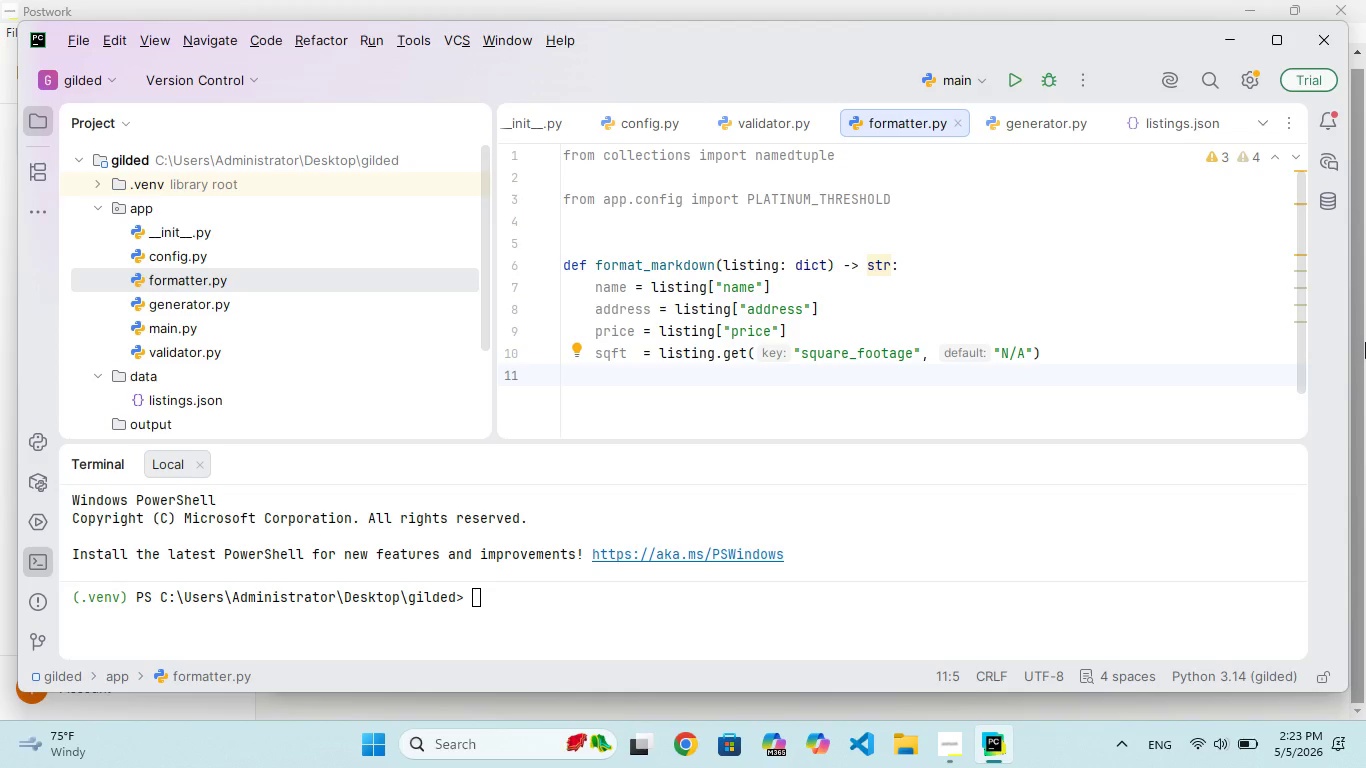 
wait(35.28)
 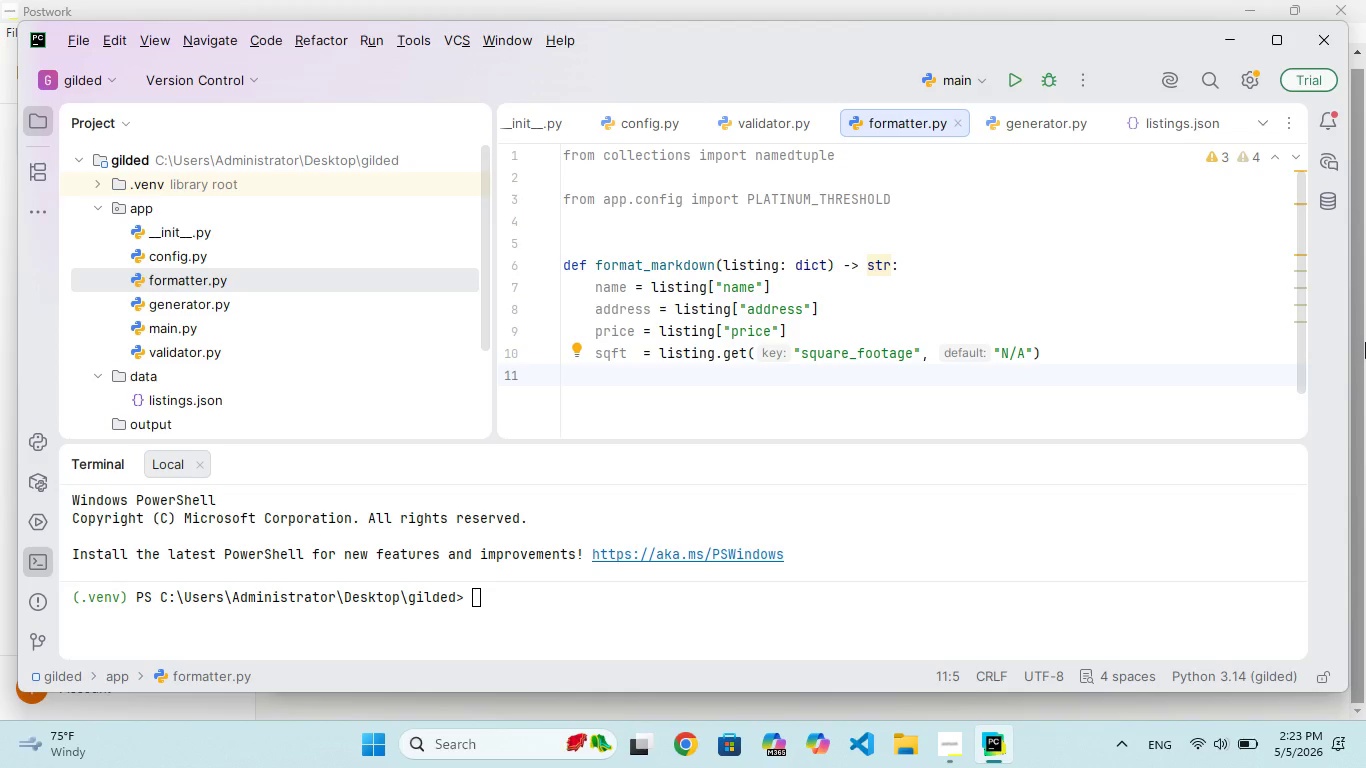 
hold_key(key=A, duration=0.33)
 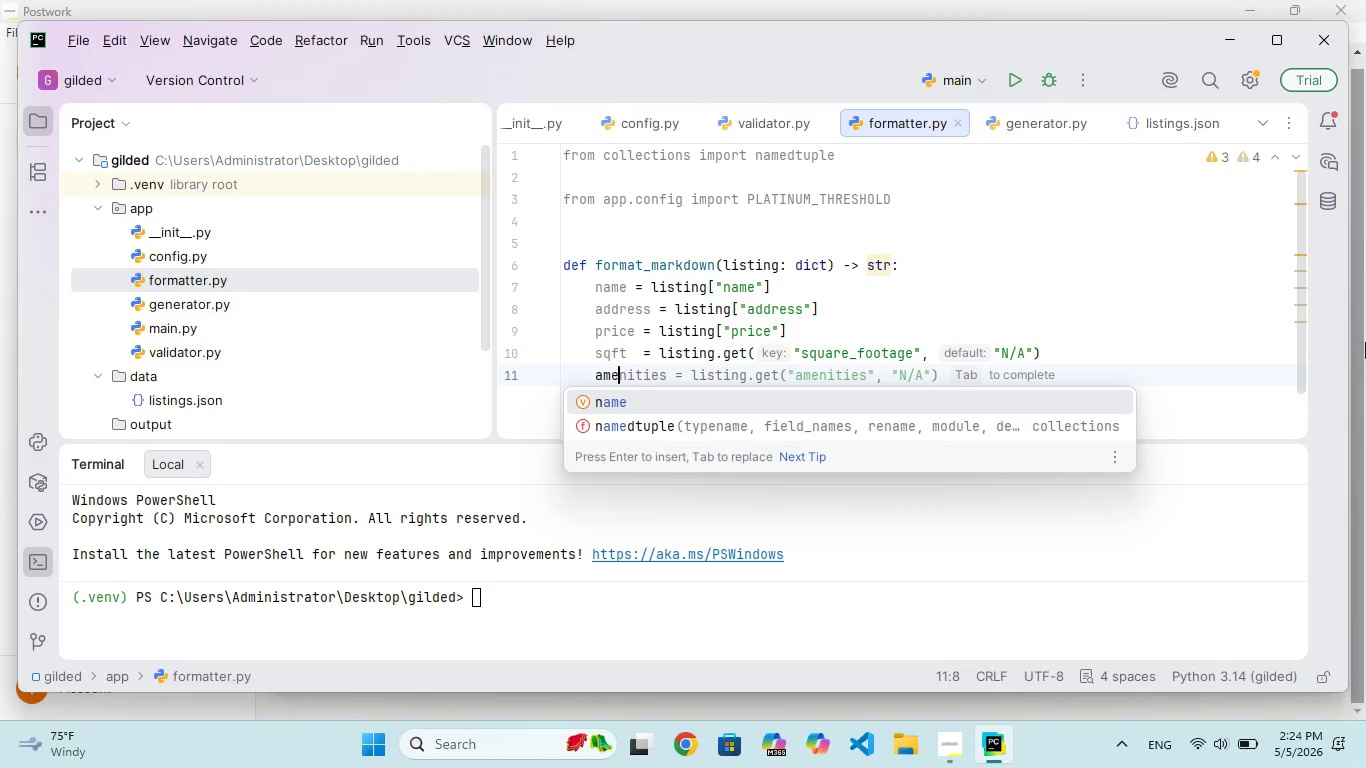 
type(meties)
key(Backspace)
key(Backspace)
key(Backspace)
key(Backspace)
type(nititi)
key(Backspace)
type(e)
key(Backspace)
key(Backspace)
 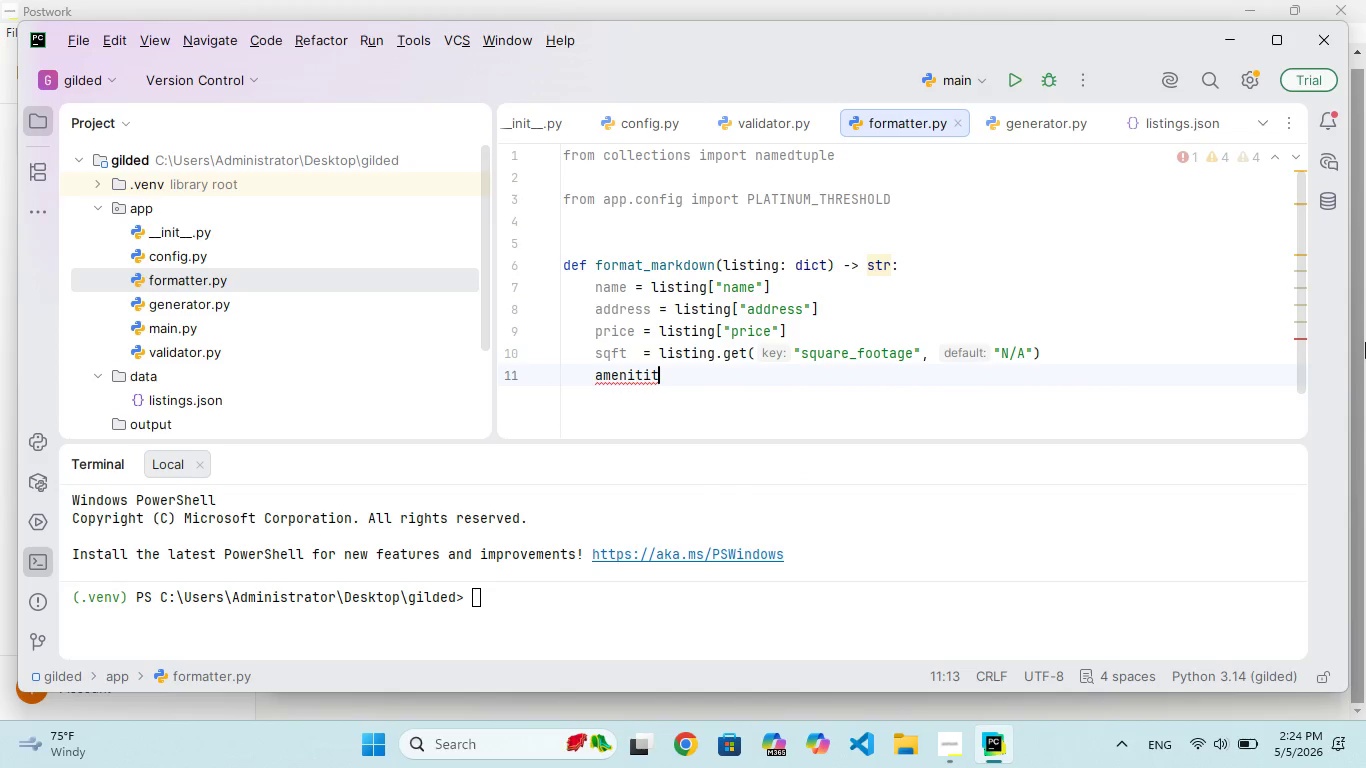 
key(Backspace)
type(es = listng.g("amenities)
 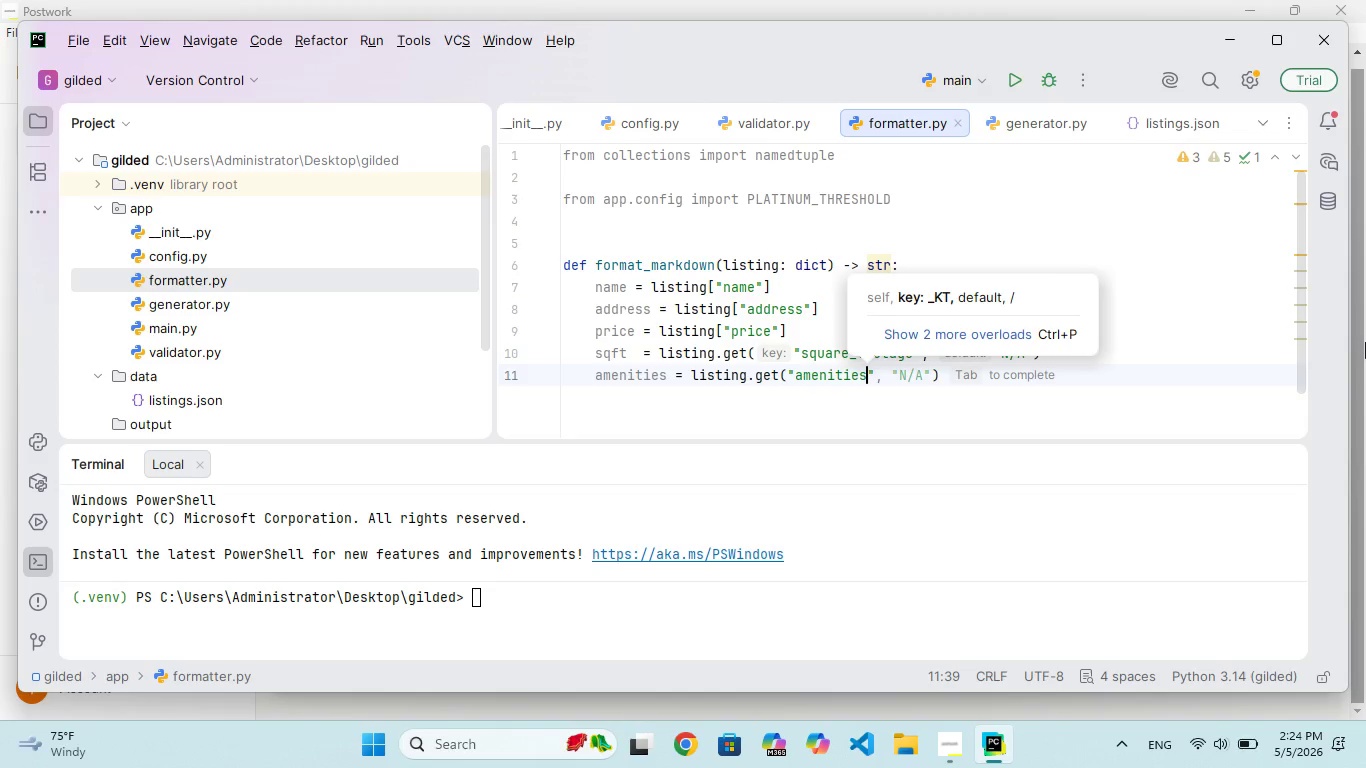 
key(ArrowRight)
 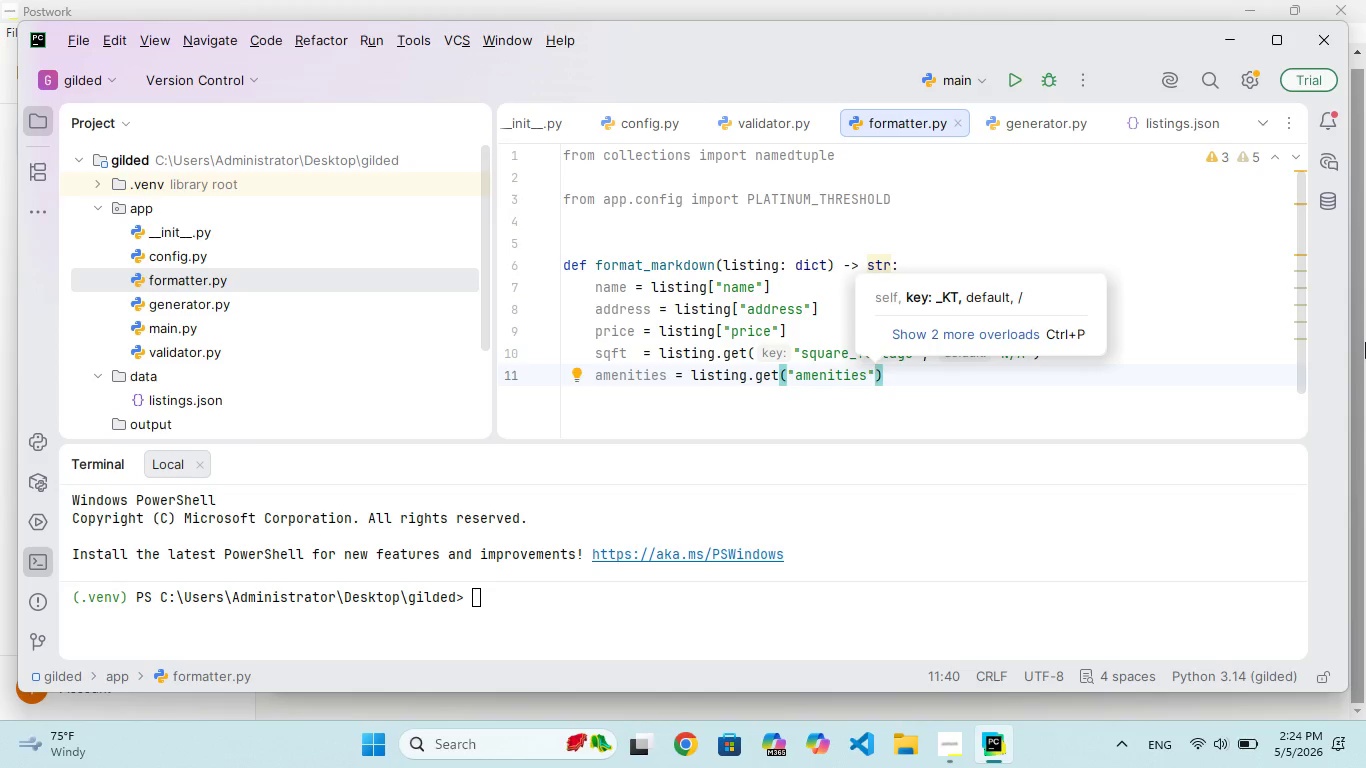 
key(Comma)
 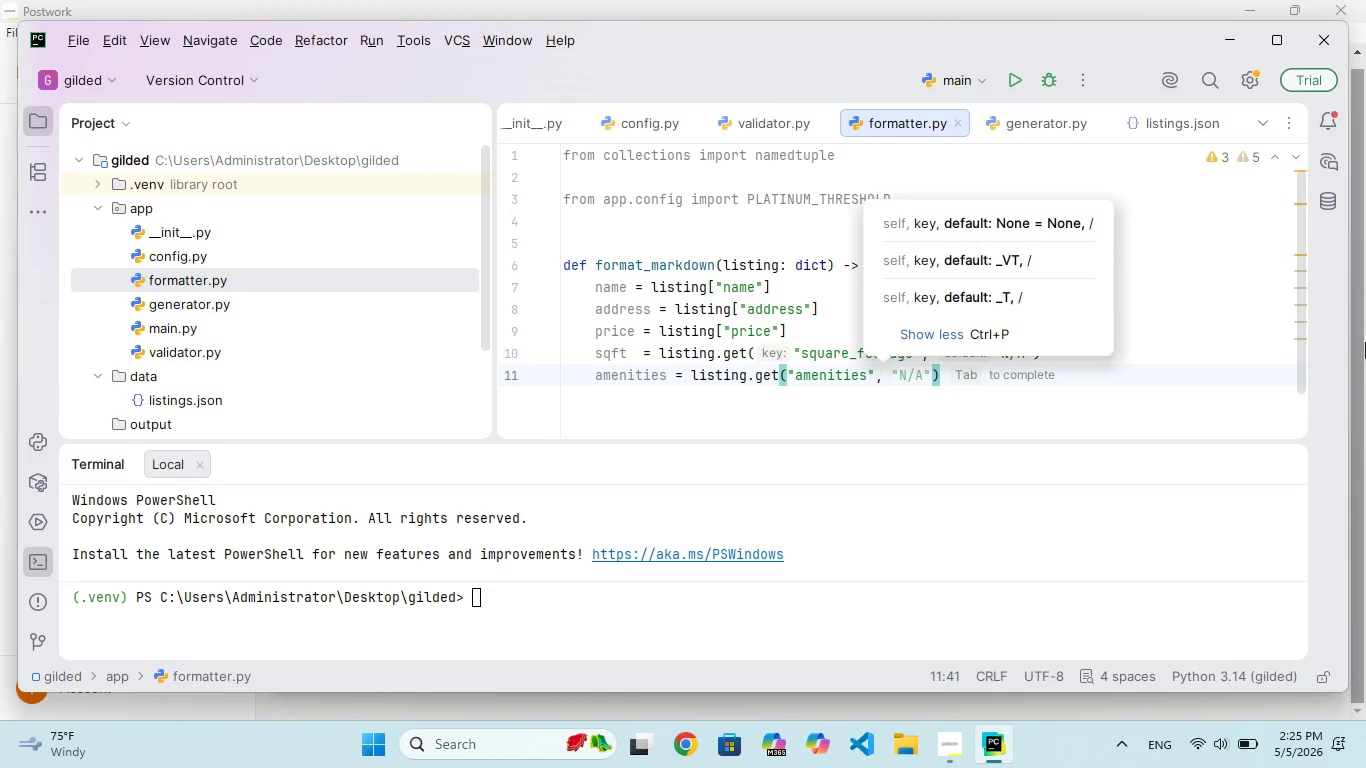 
wait(26.28)
 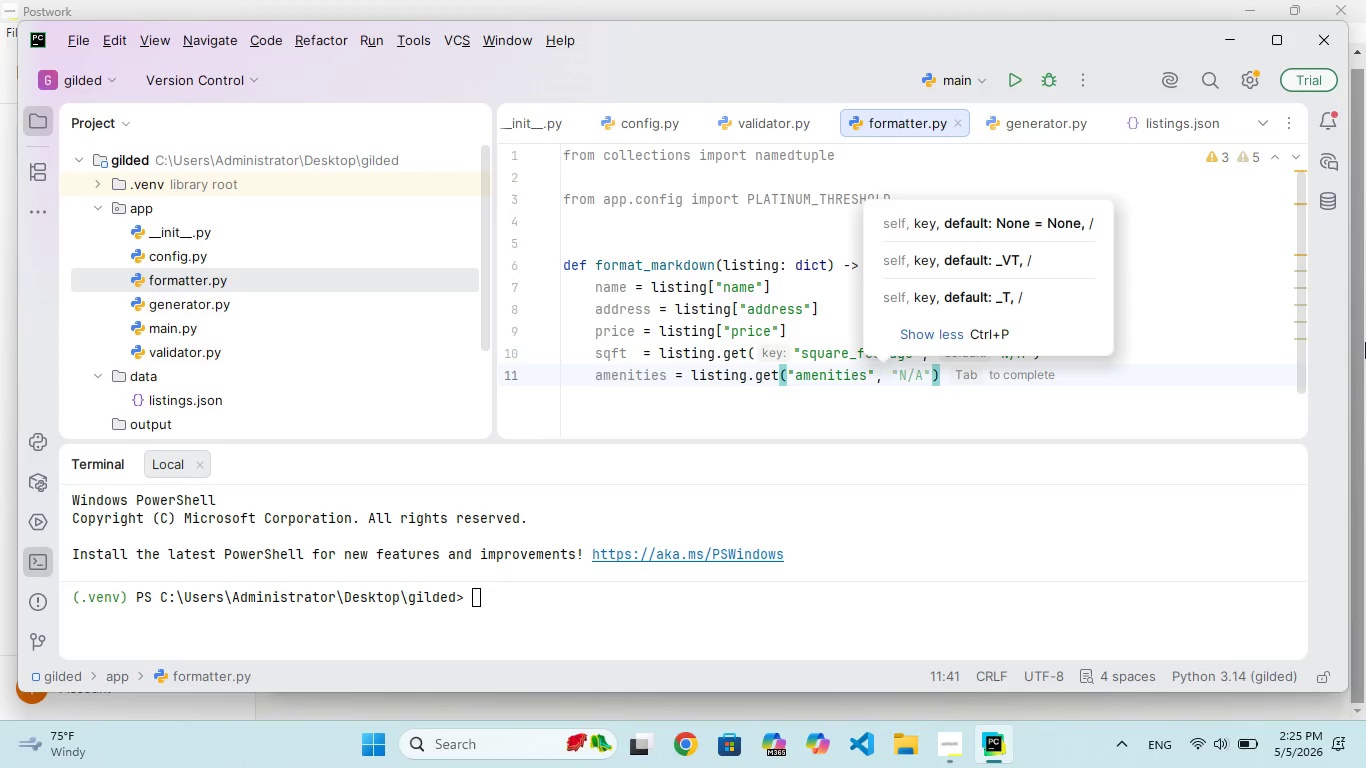 
key(ArrowRight)
 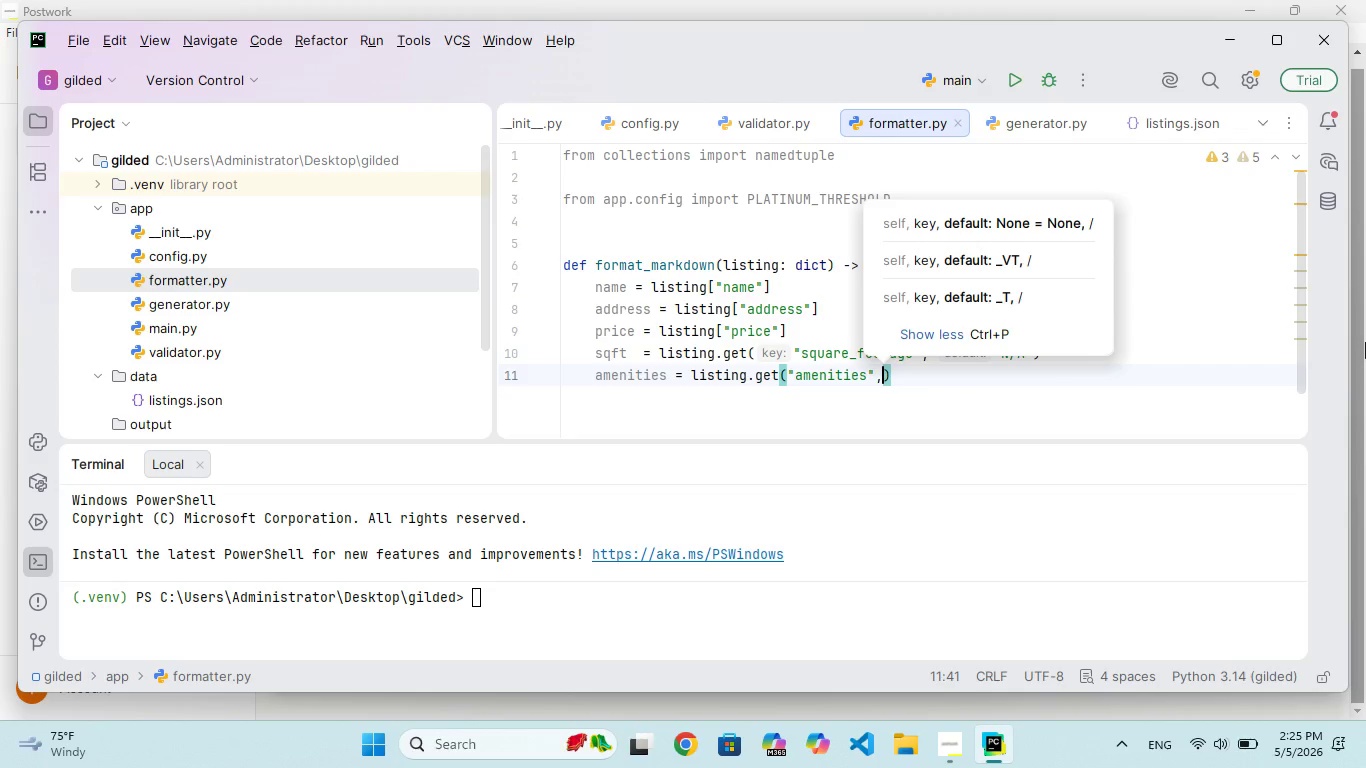 
key(ArrowRight)
 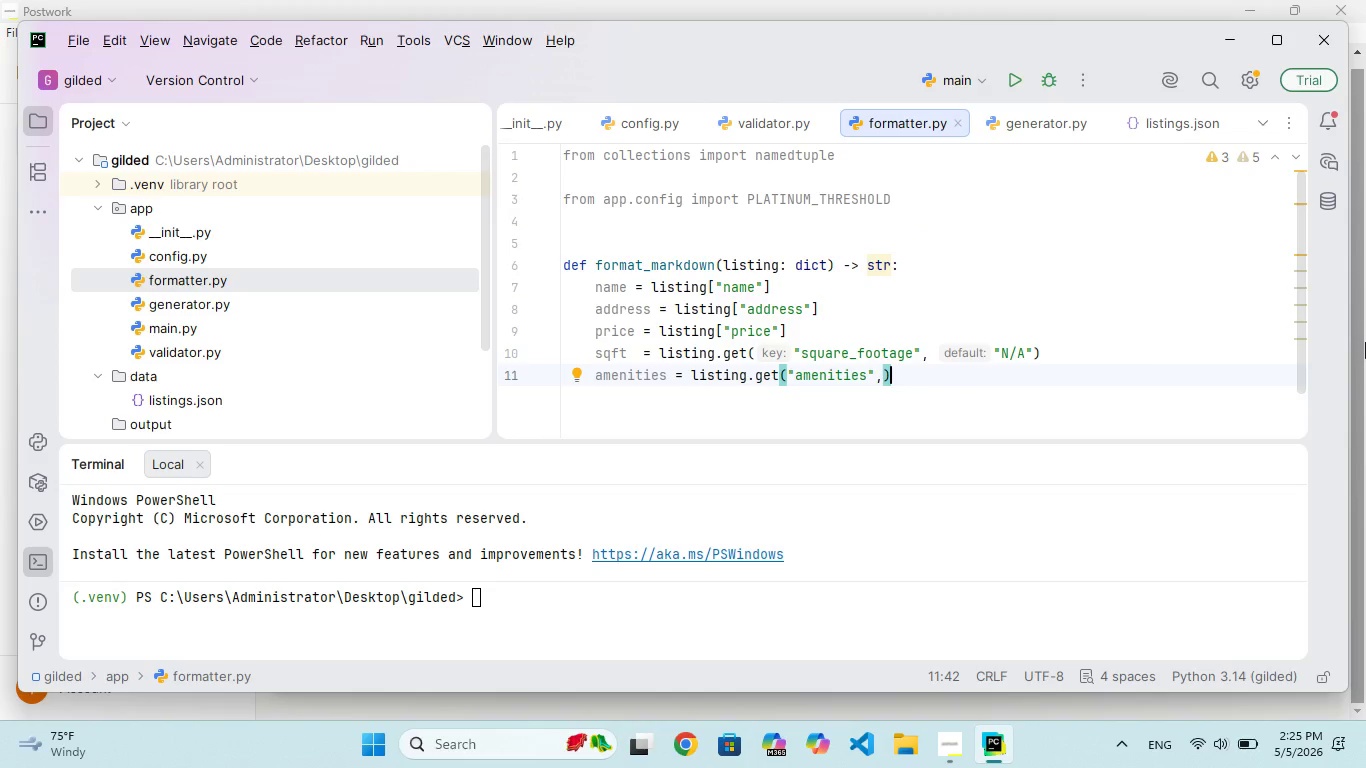 
key(ArrowLeft)
 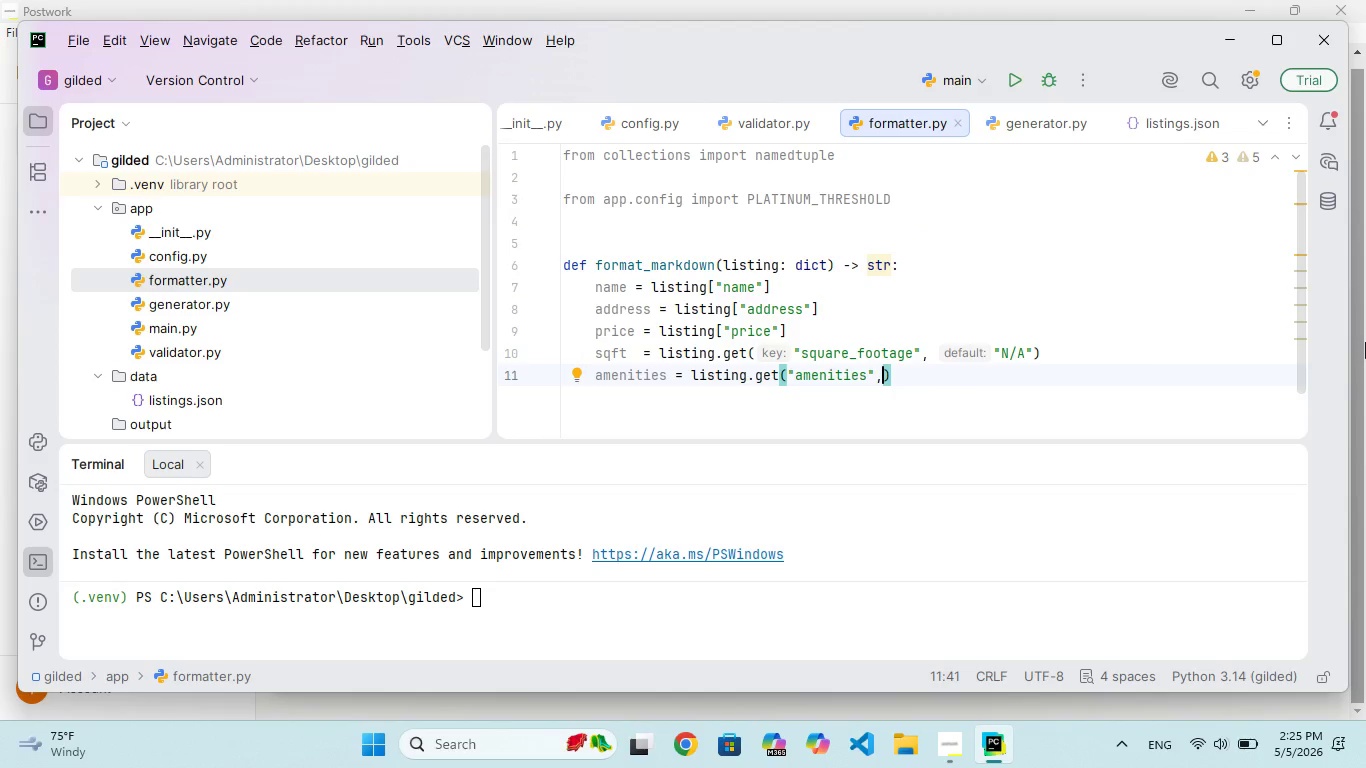 
key(Space)
 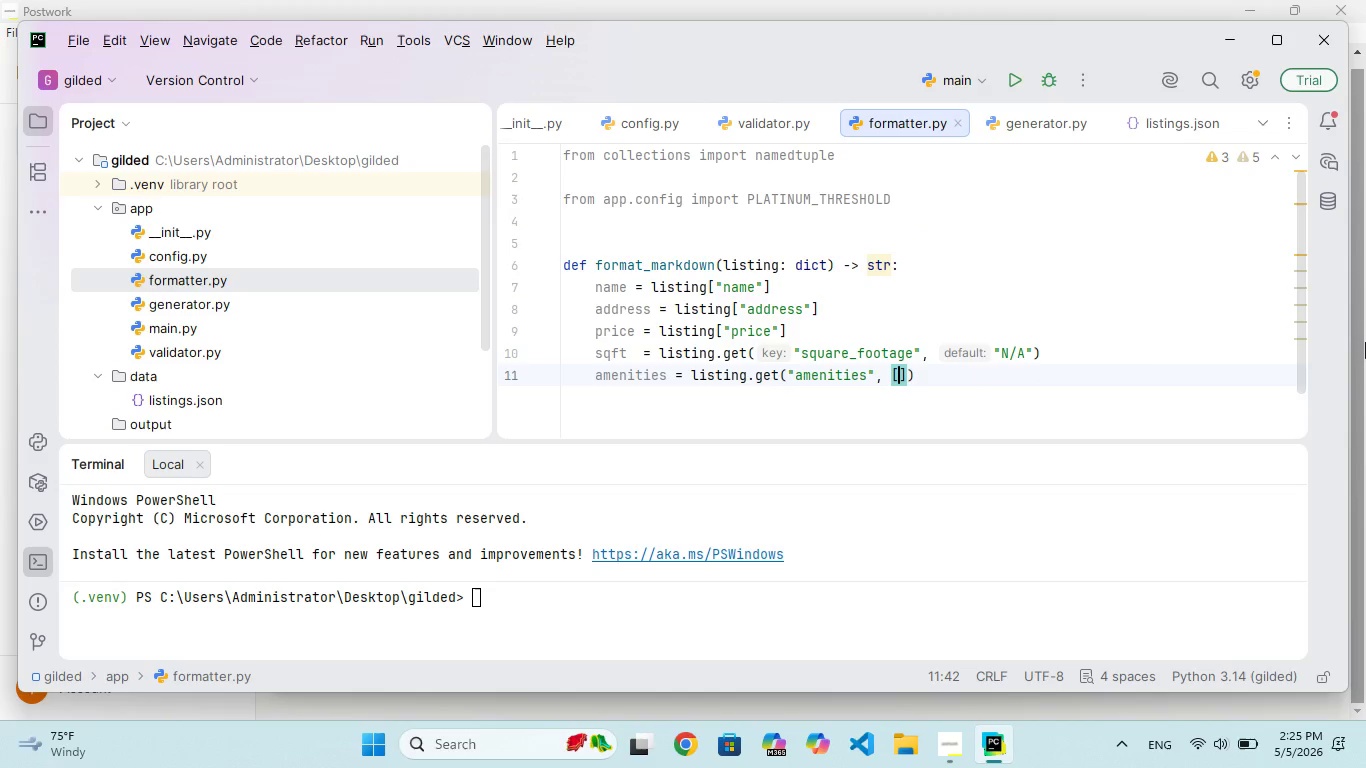 
key(BracketLeft)
 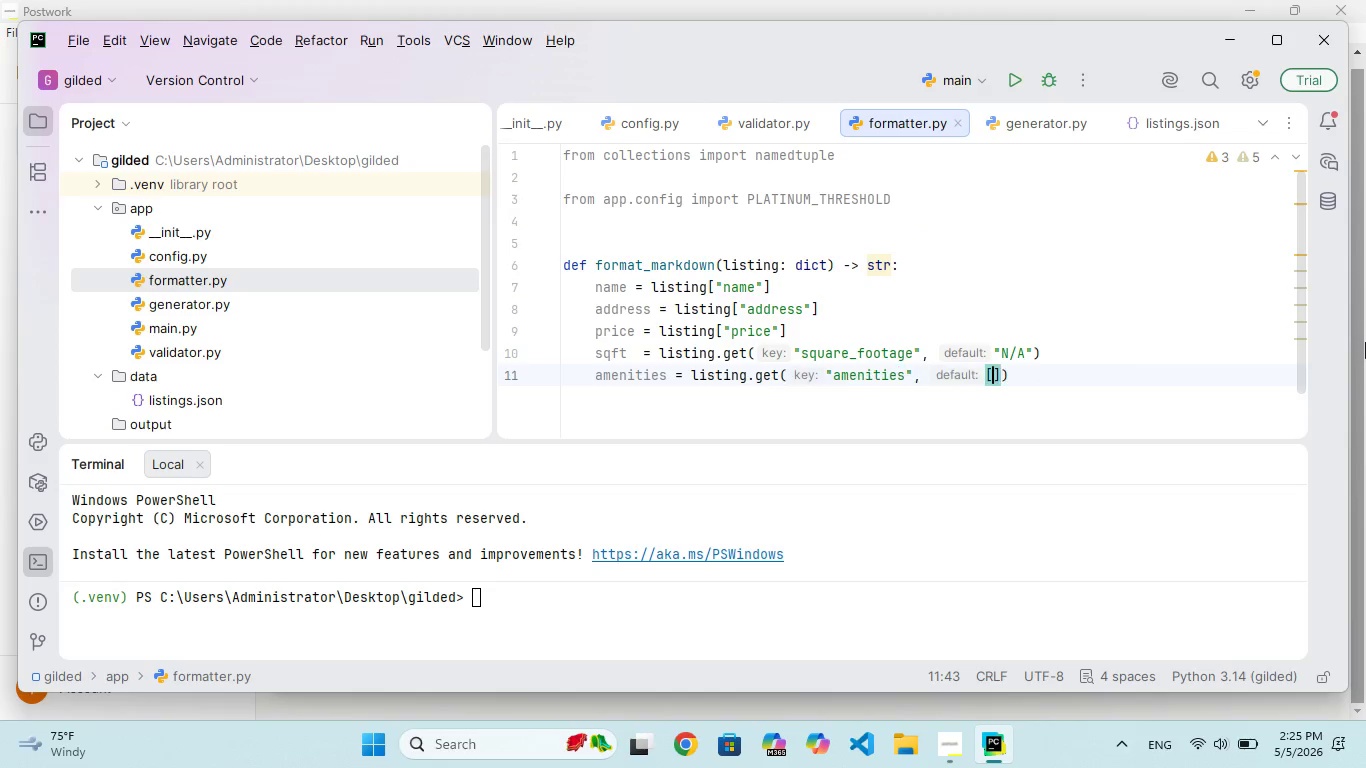 
key(ArrowRight)
 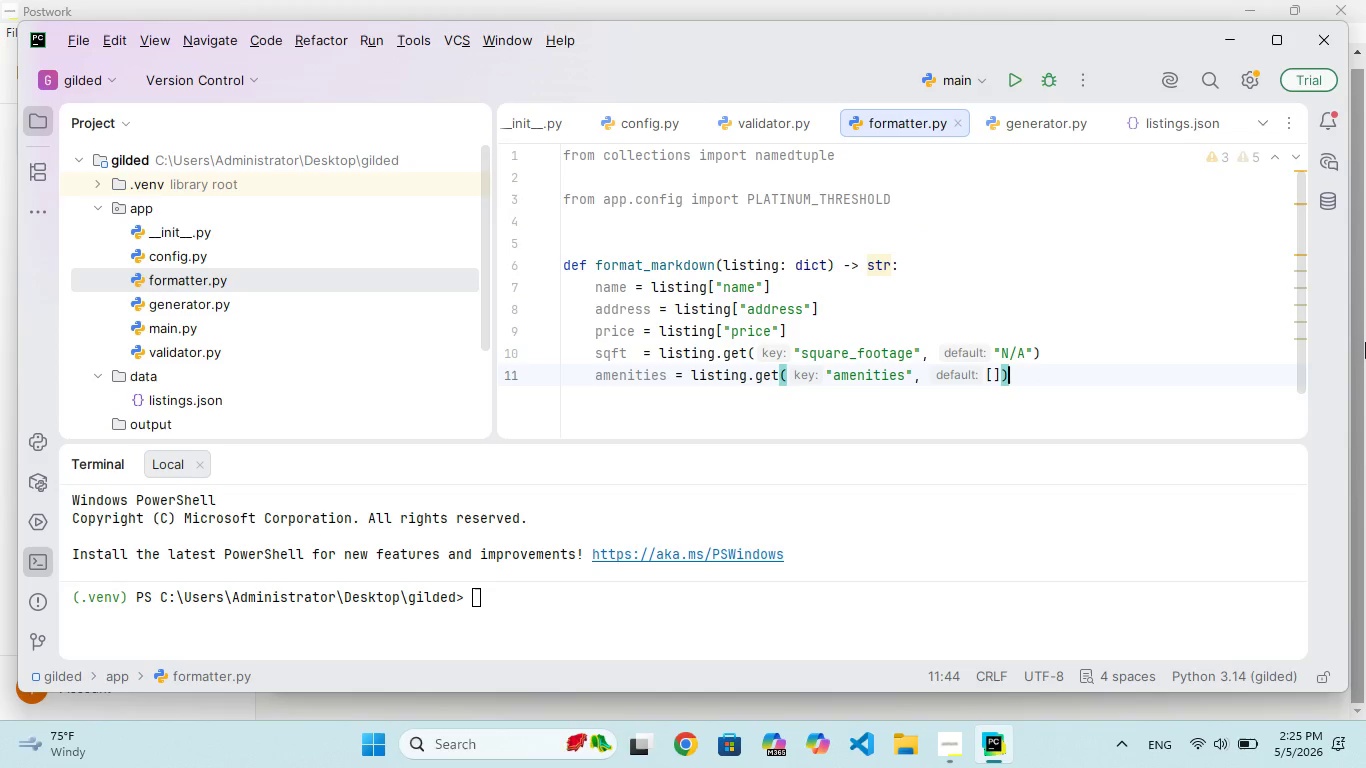 
key(ArrowRight)
 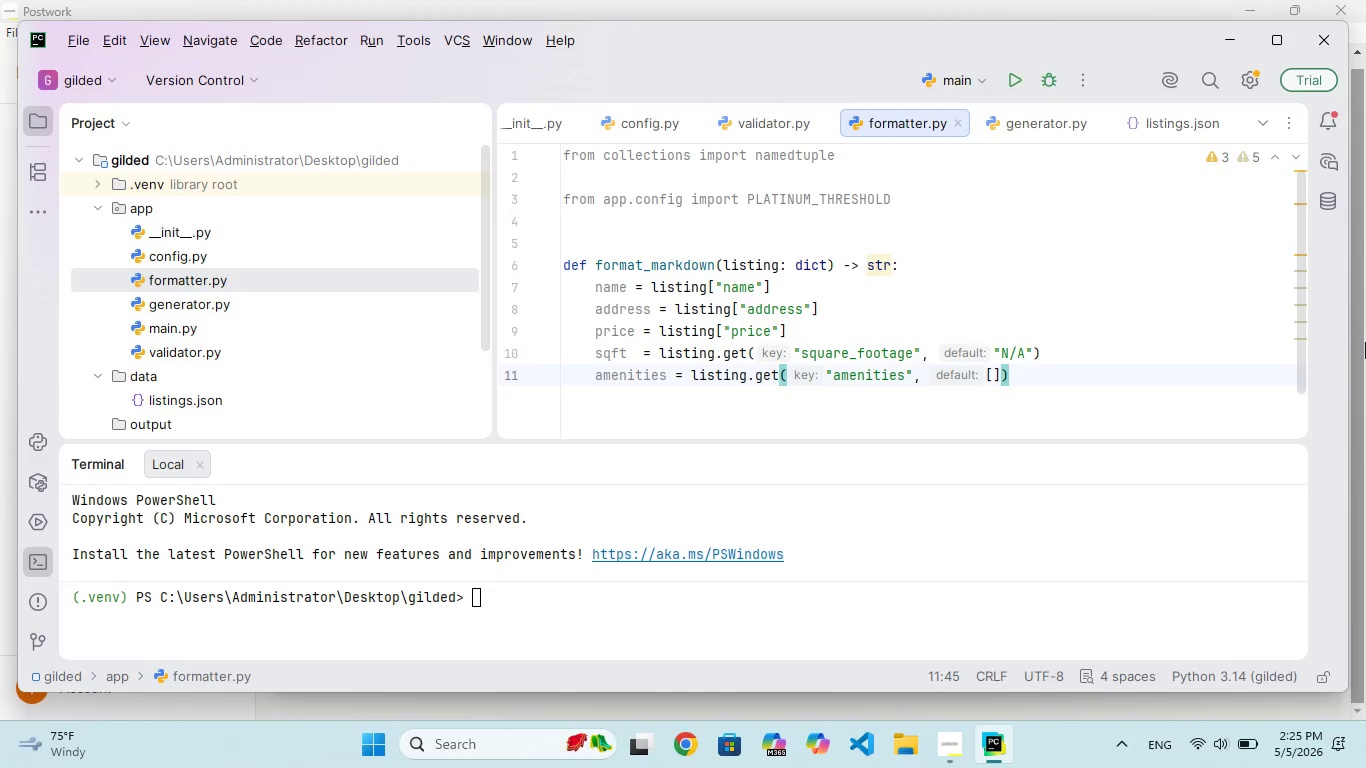 
key(Enter)
 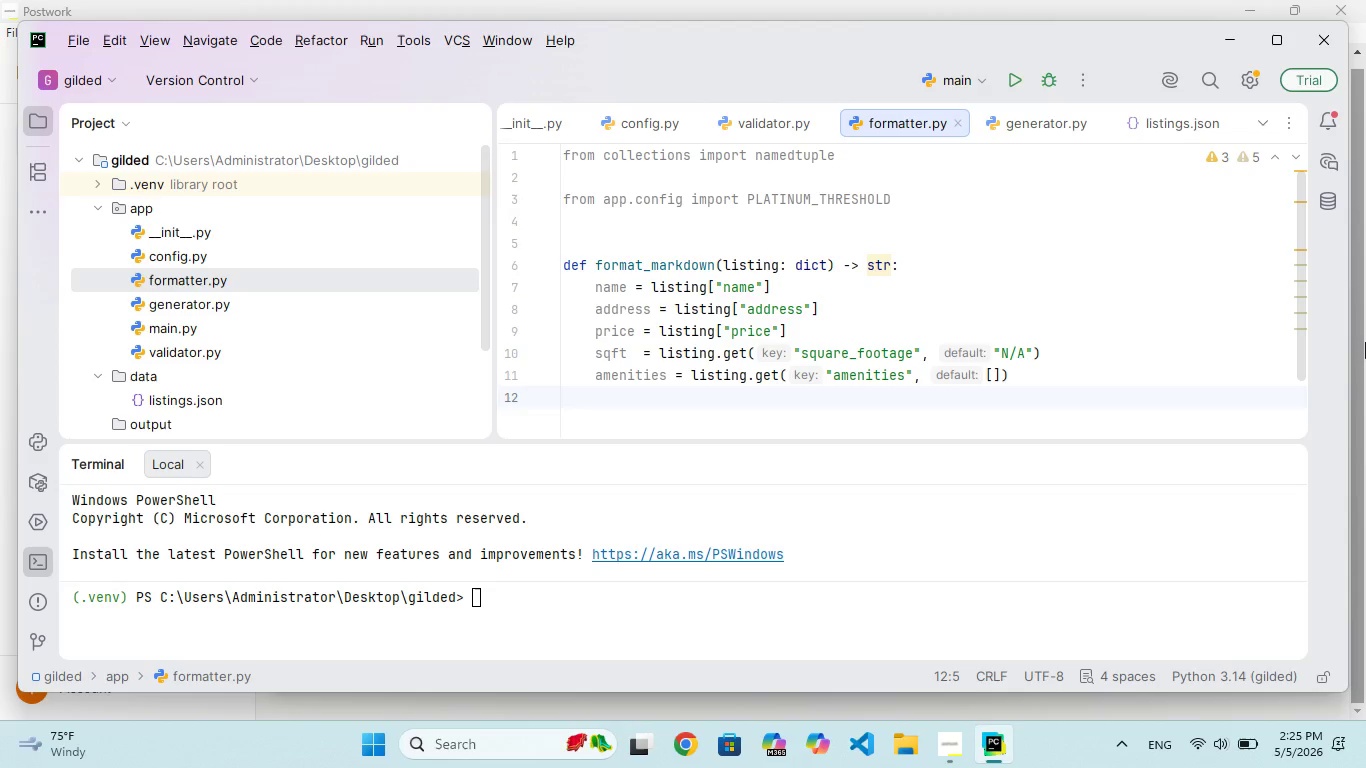 
wait(7.94)
 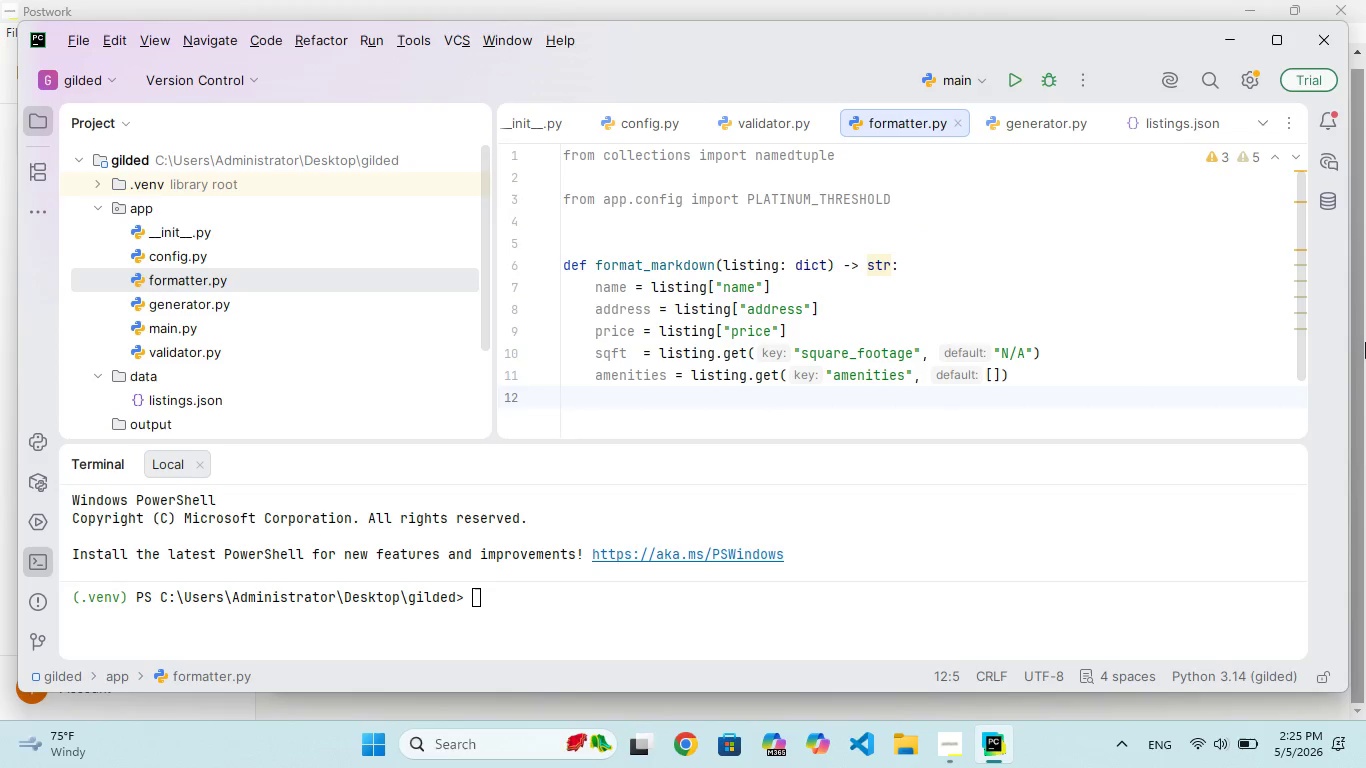 
type(school = listng.t()
 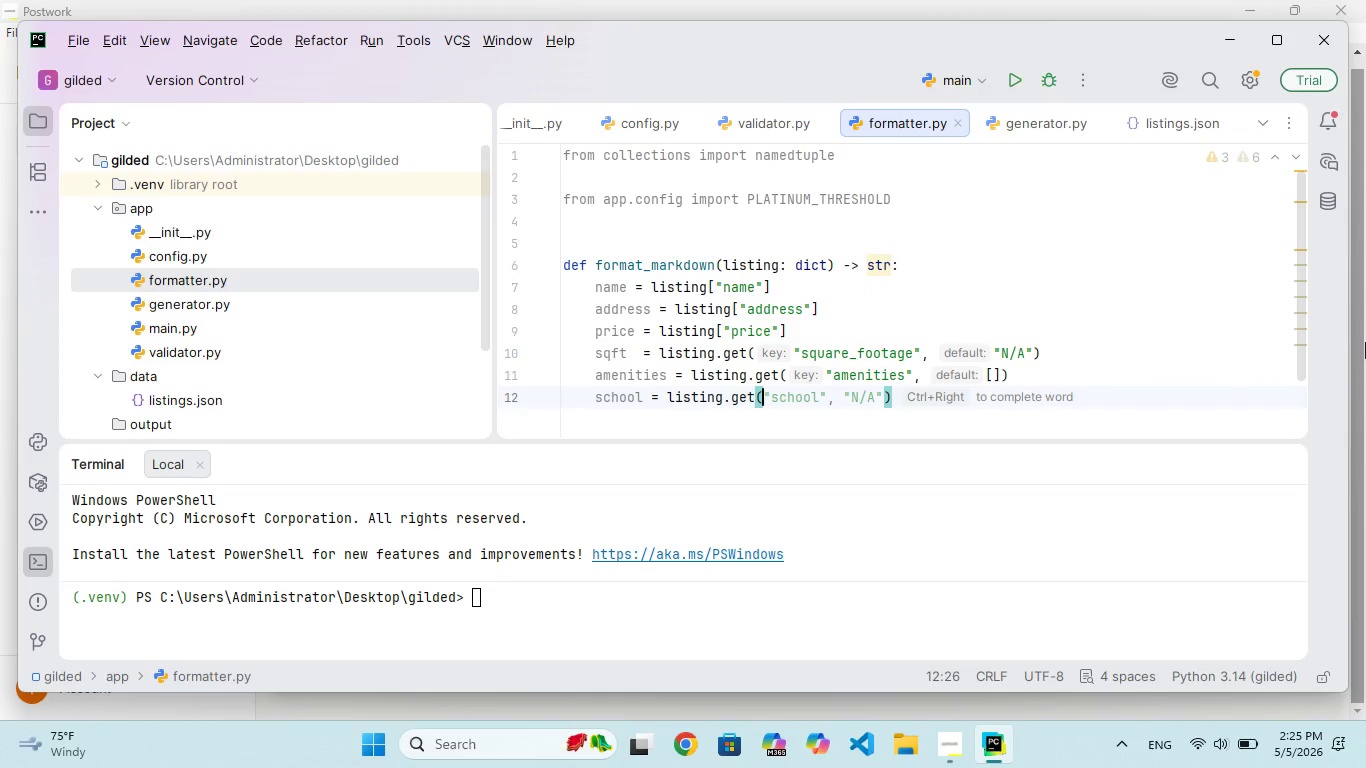 
hold_key(key=E, duration=0.38)
 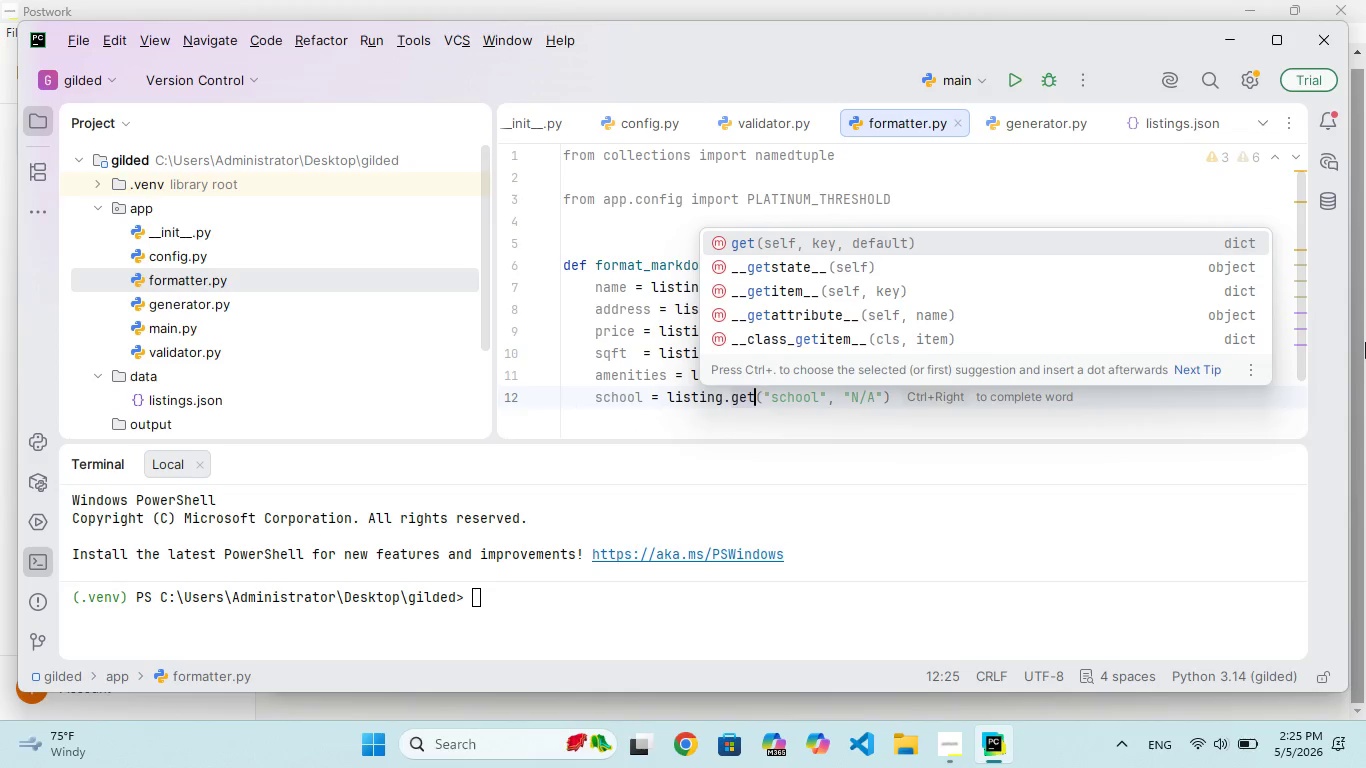 
wait(5.33)
 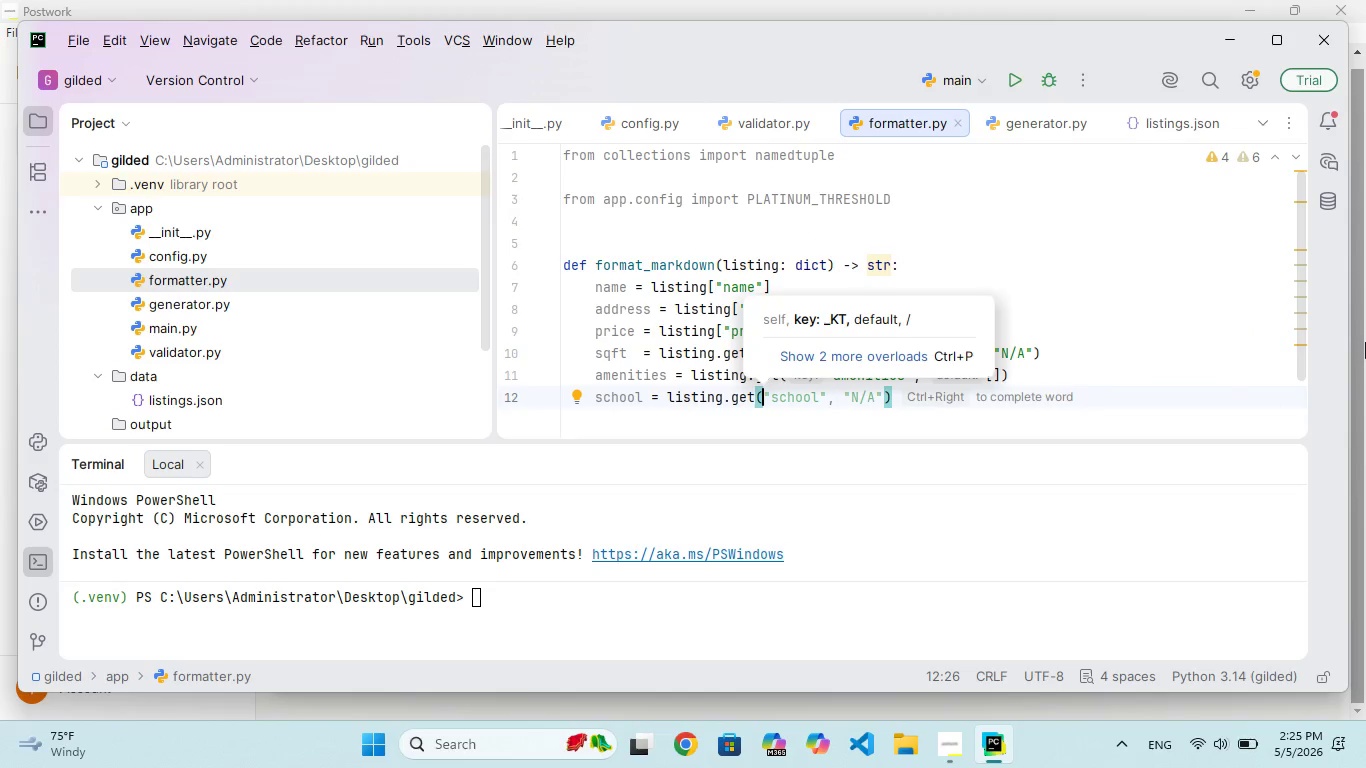 
type("school_district)
 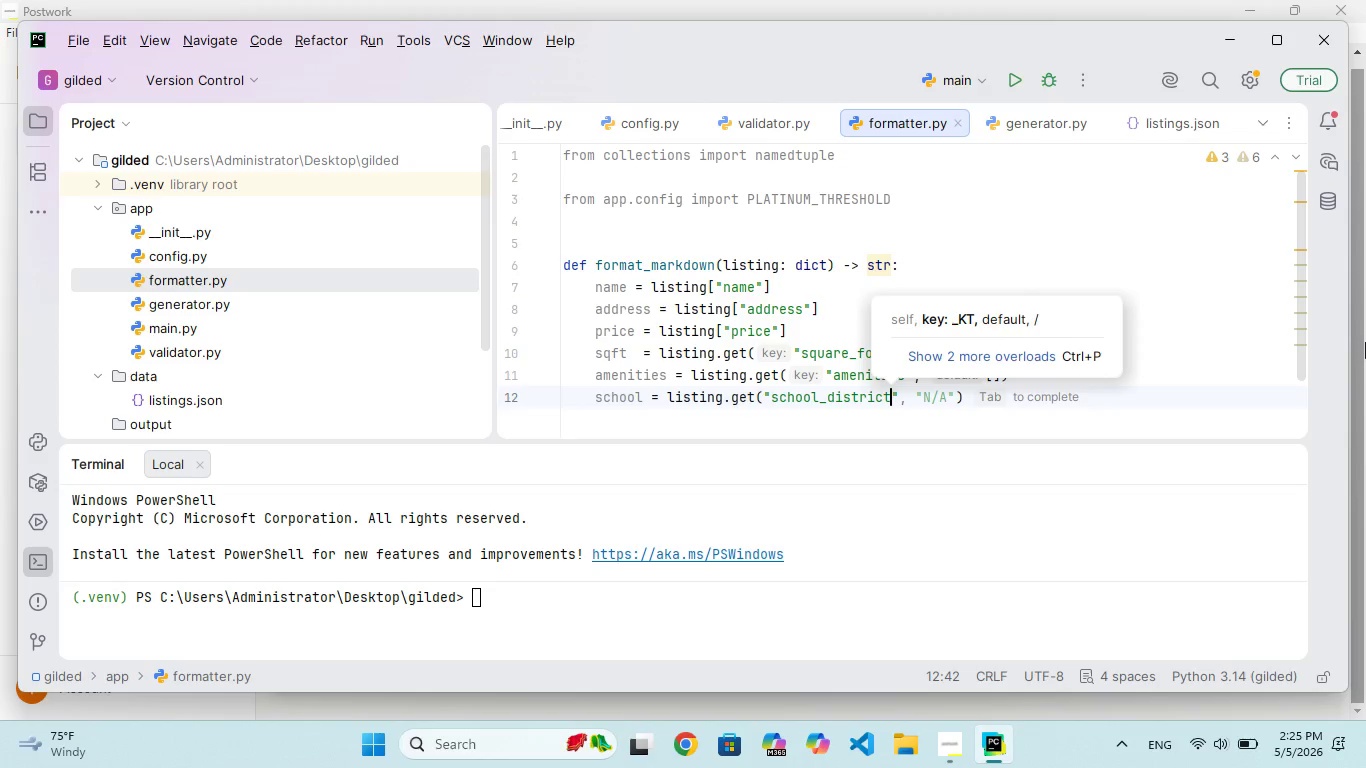 
key(ArrowRight)
 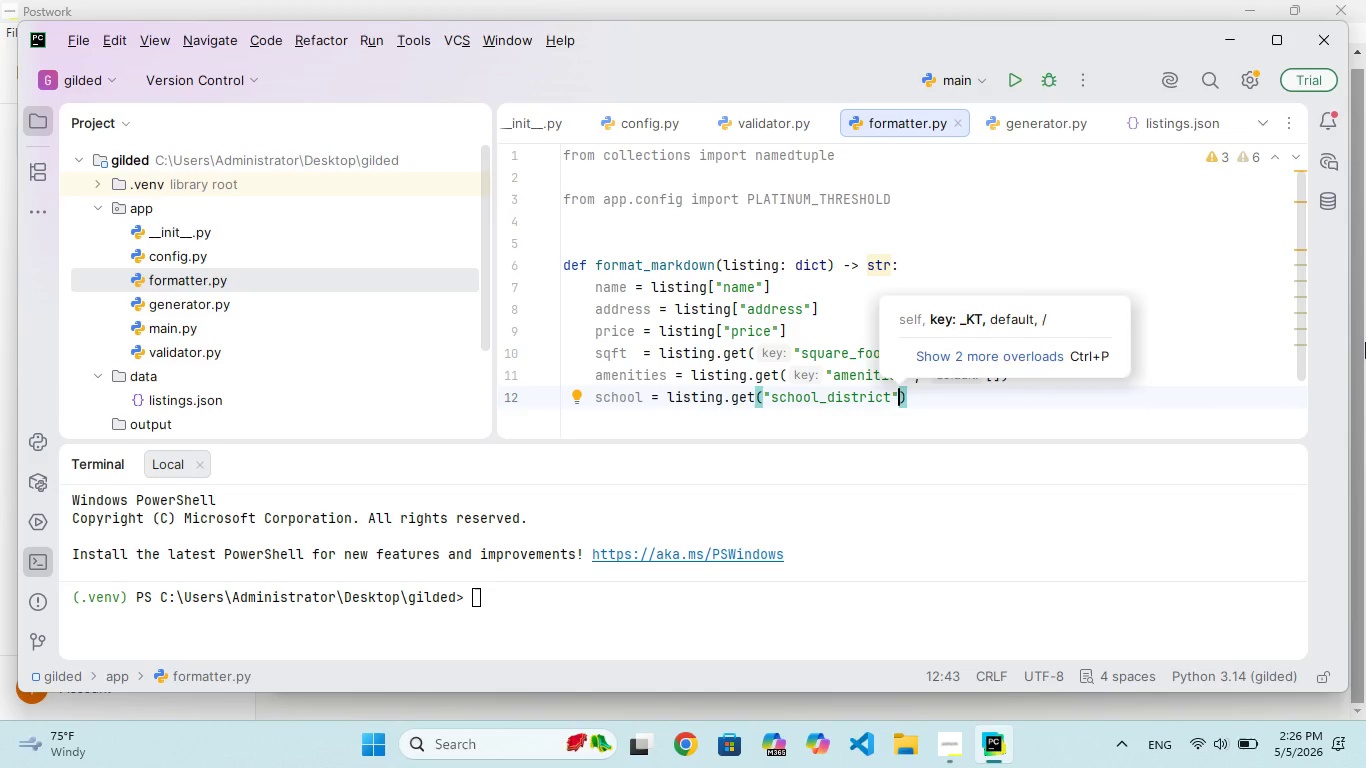 
type(, "N/AA)
key(Backspace)
 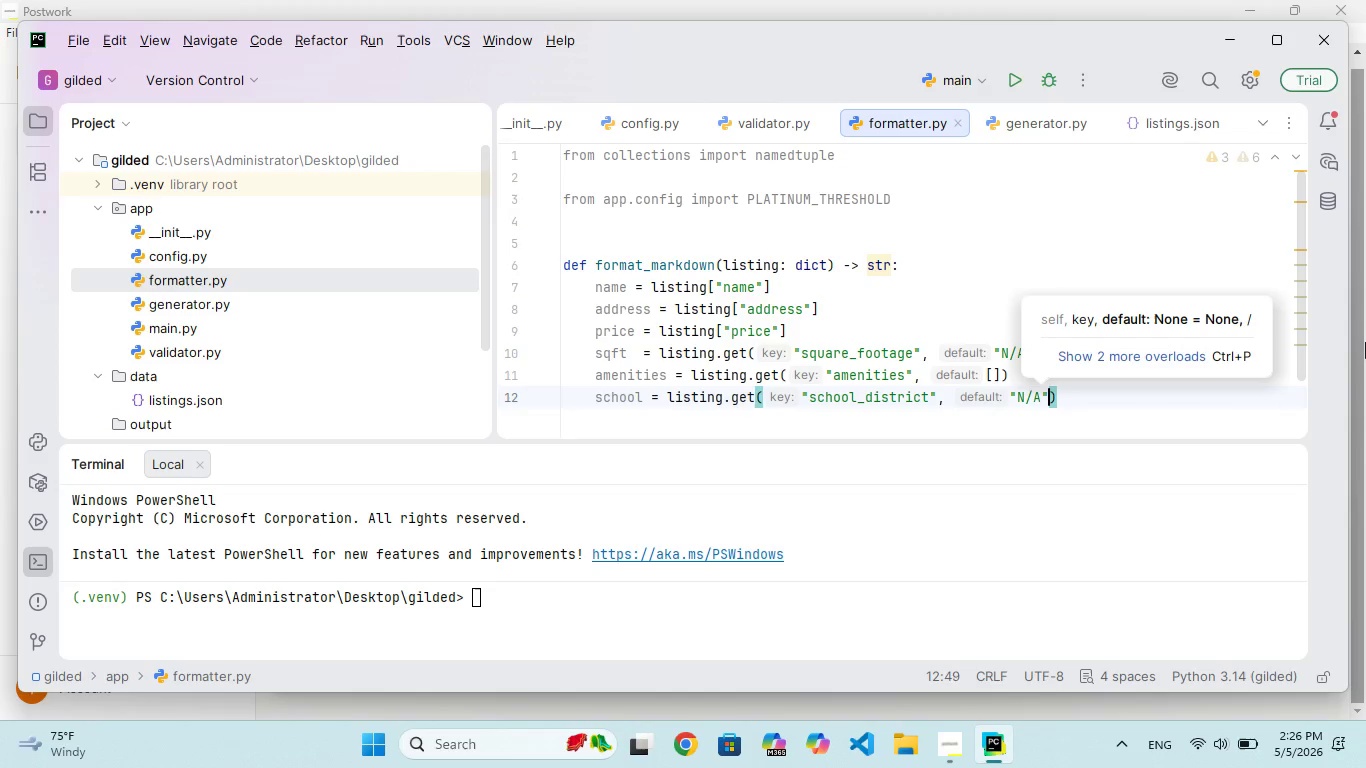 
 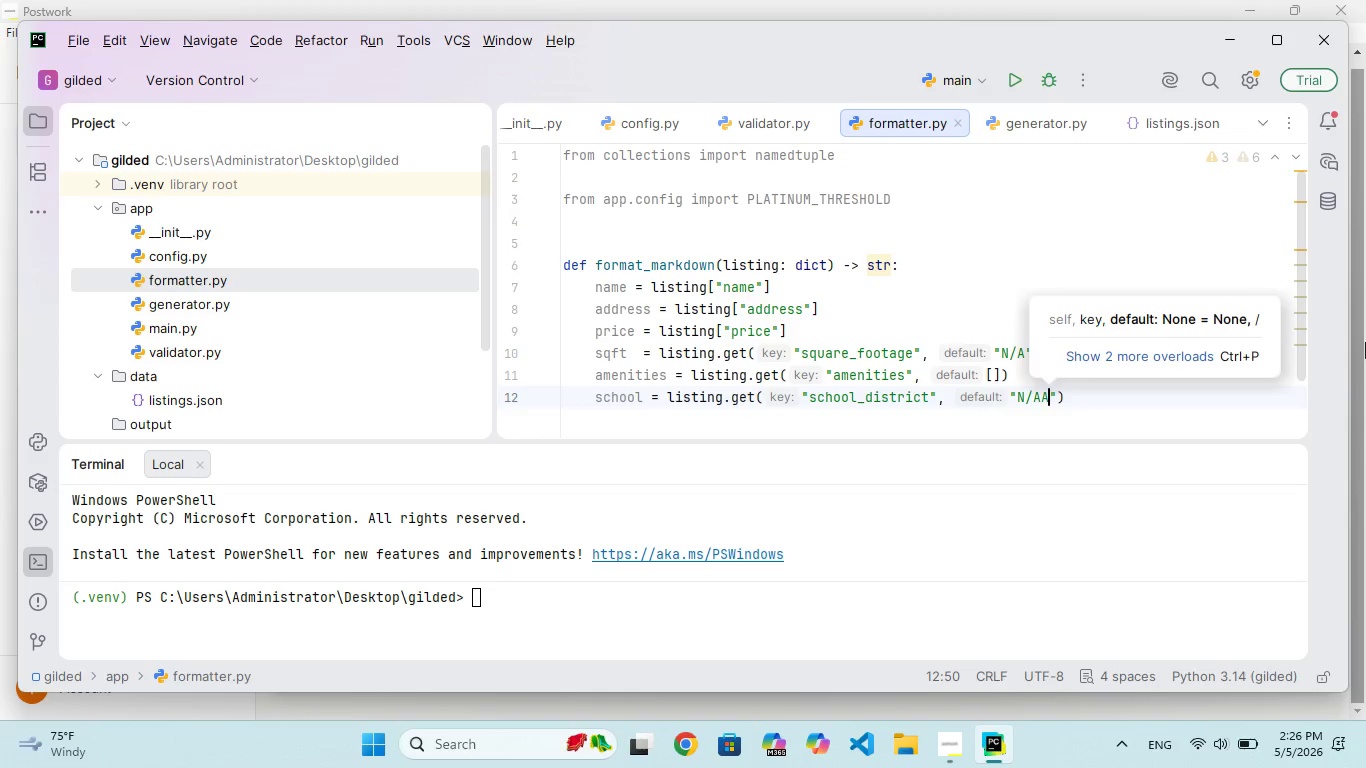 
key(ArrowRight)